 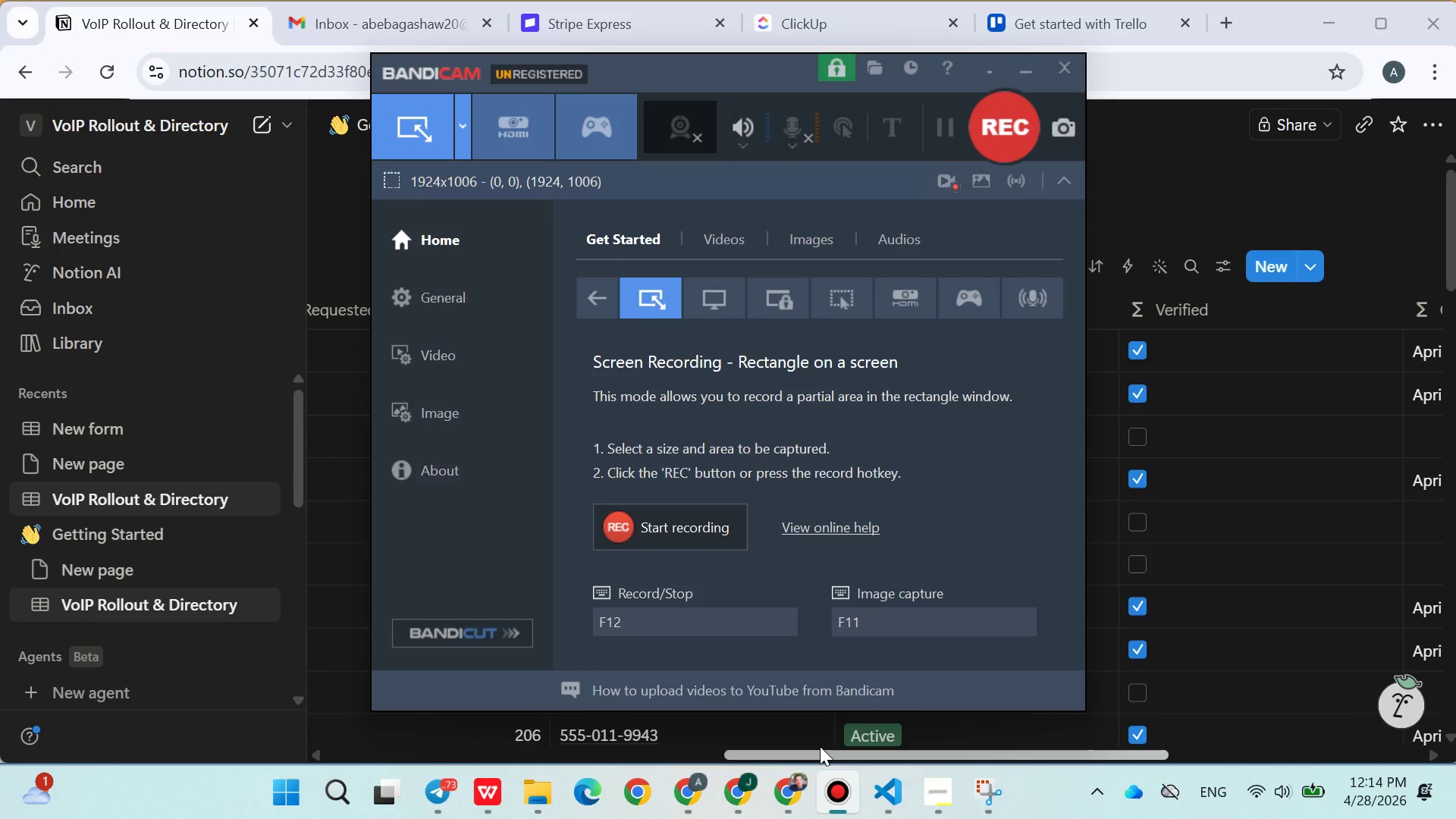 
left_click([1197, 588])
 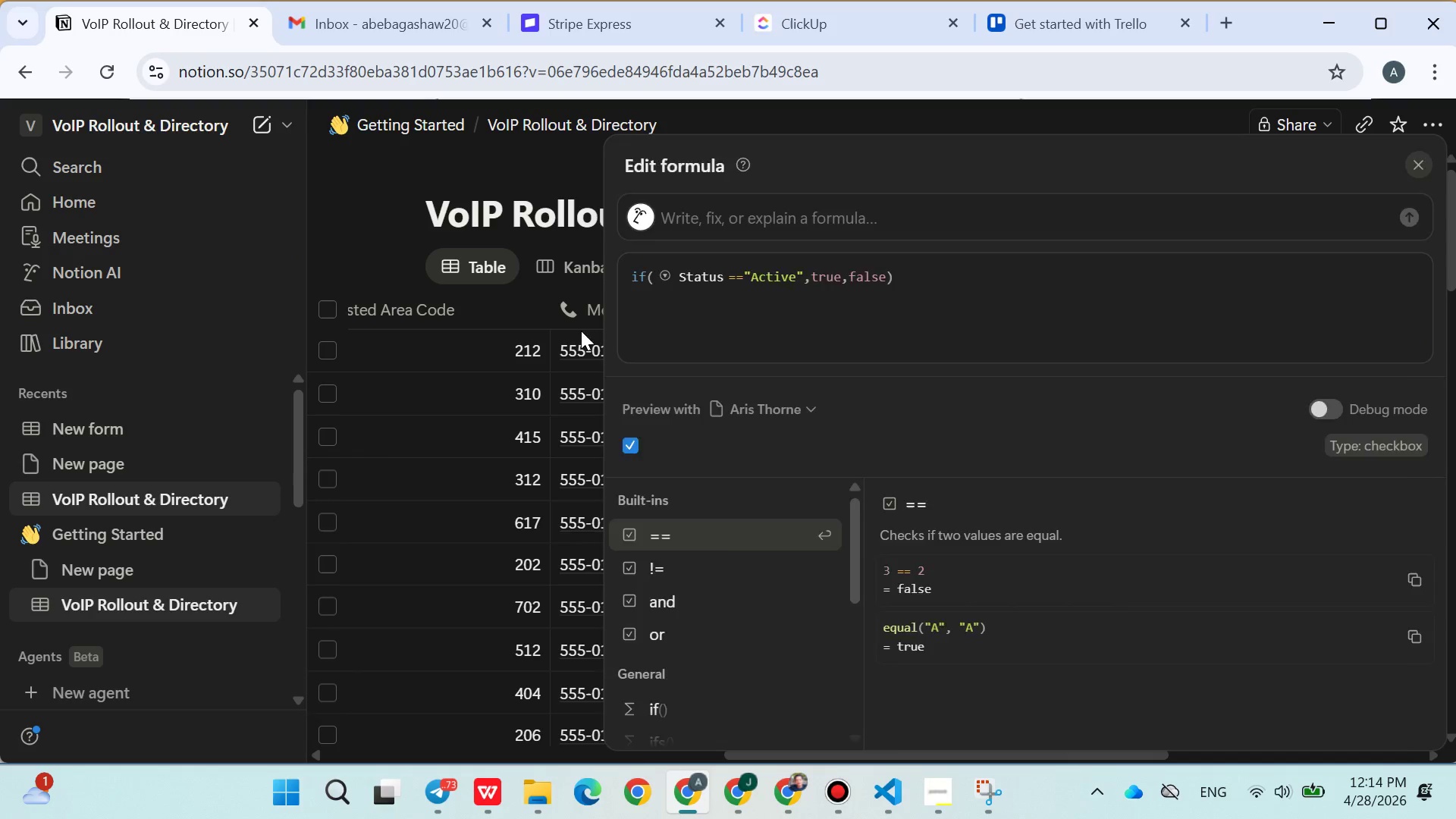 
scroll: coordinate [825, 450], scroll_direction: down, amount: 11.0
 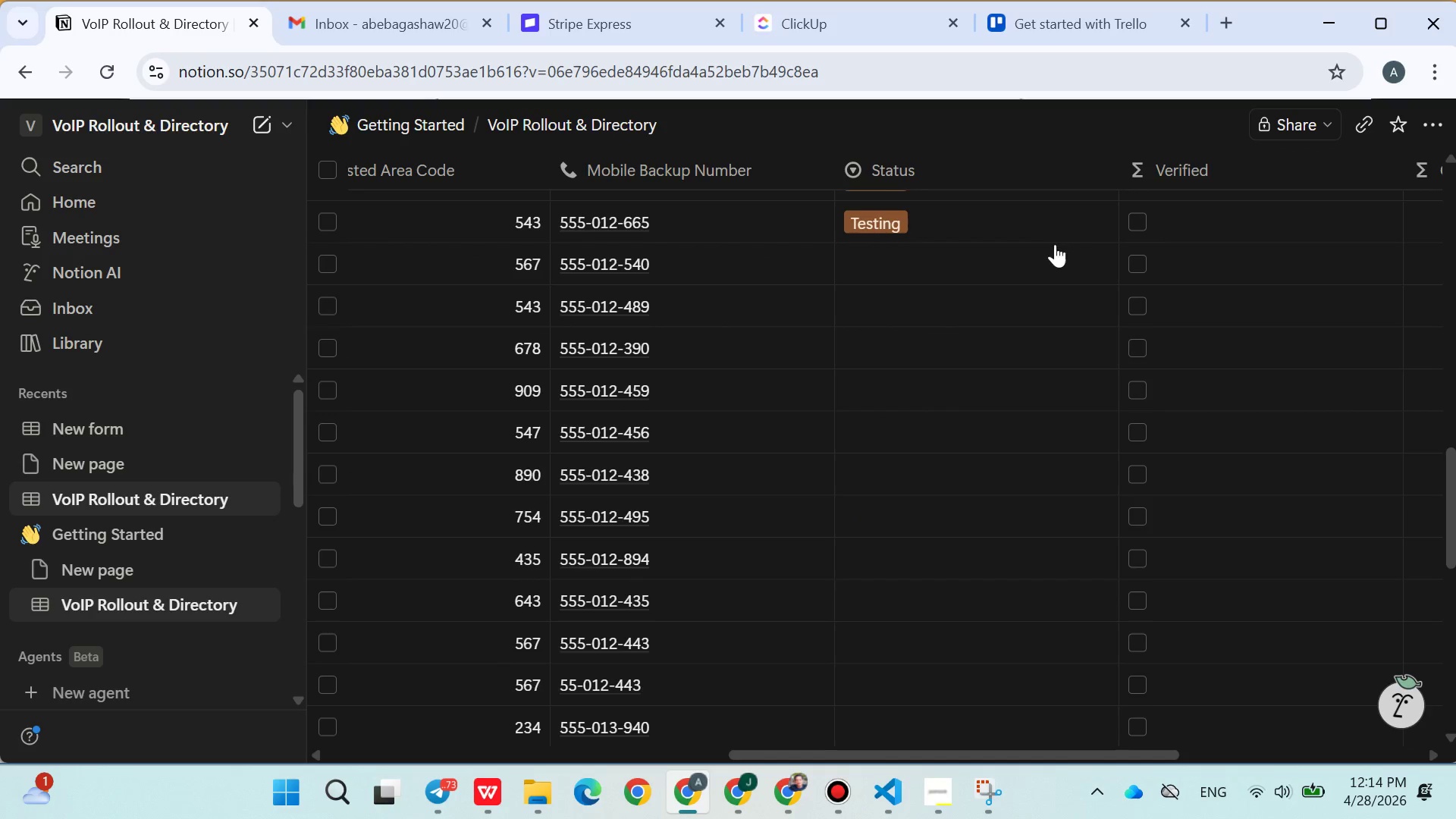 
left_click([1075, 235])
 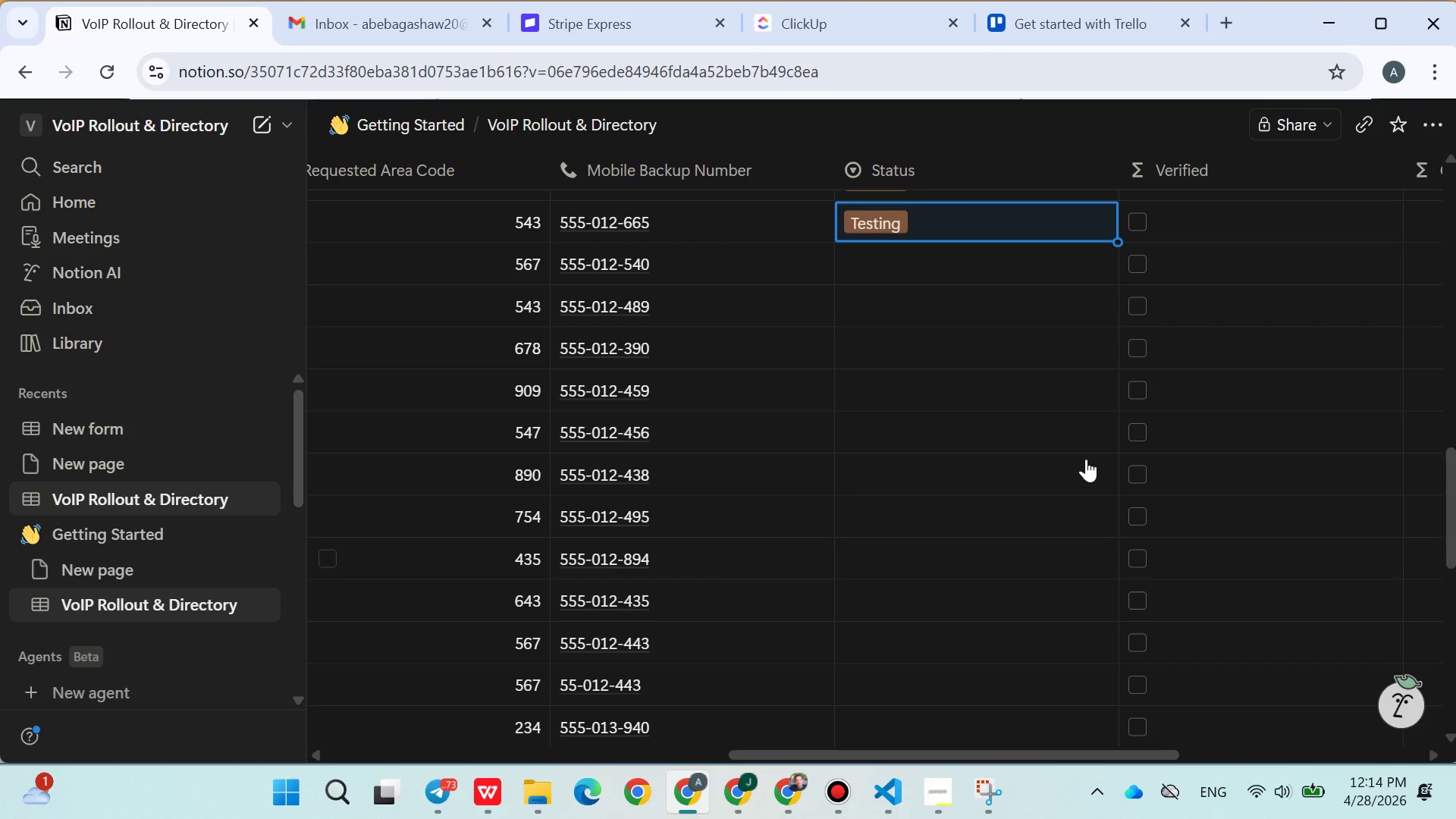 
left_click_drag(start_coordinate=[1116, 240], to_coordinate=[1094, 551])
 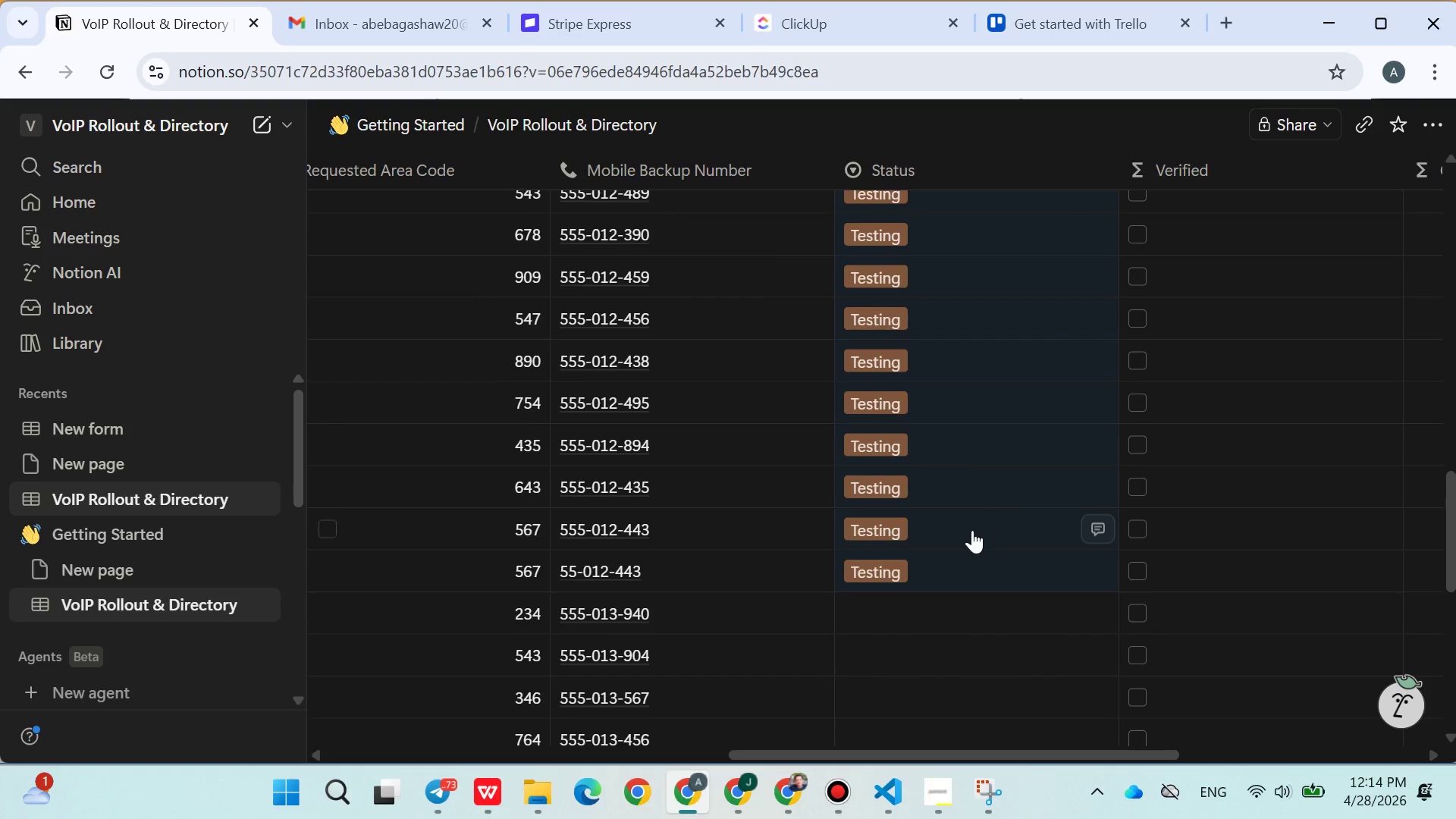 
scroll: coordinate [935, 411], scroll_direction: down, amount: 5.0
 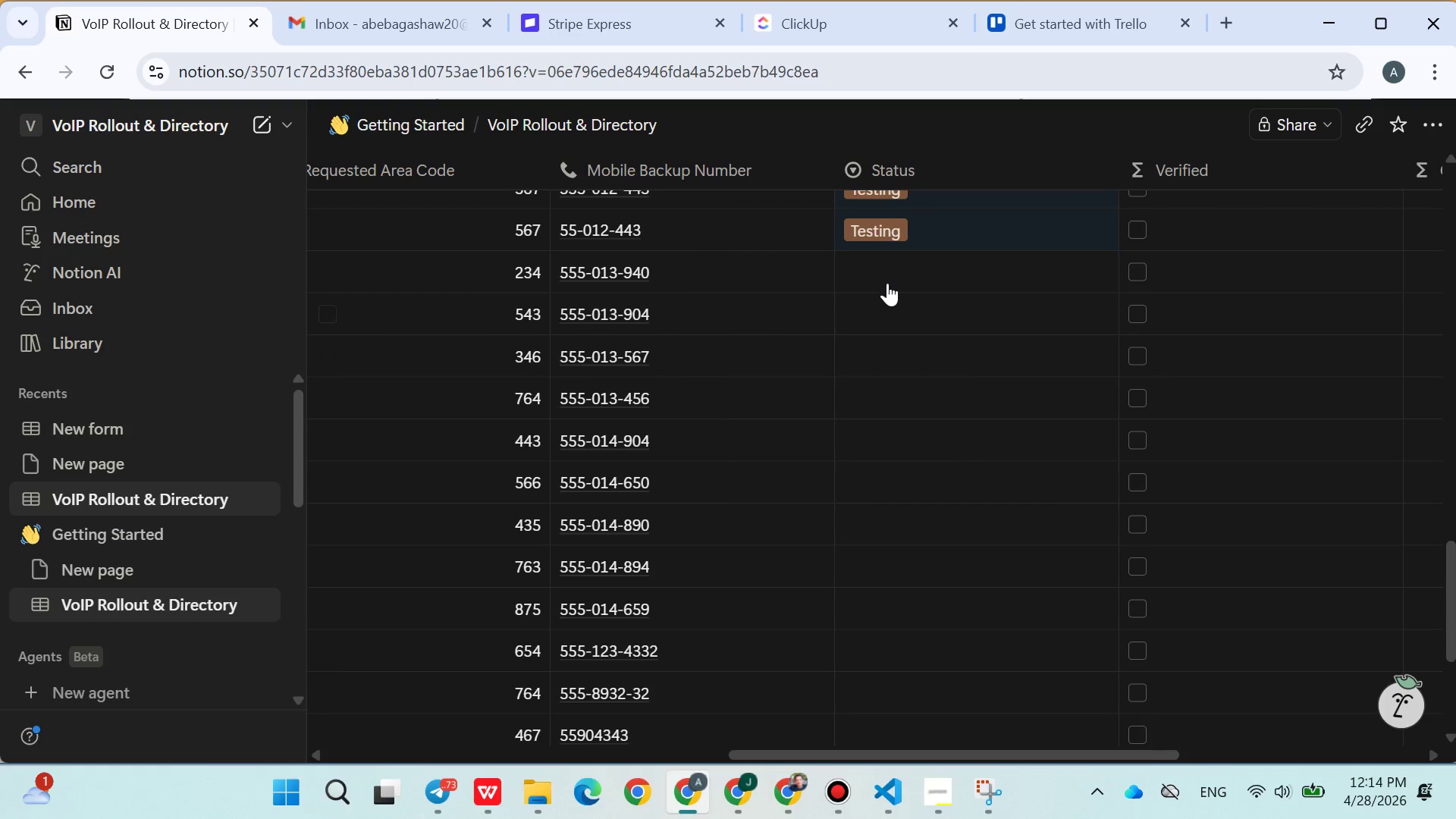 
left_click([888, 278])
 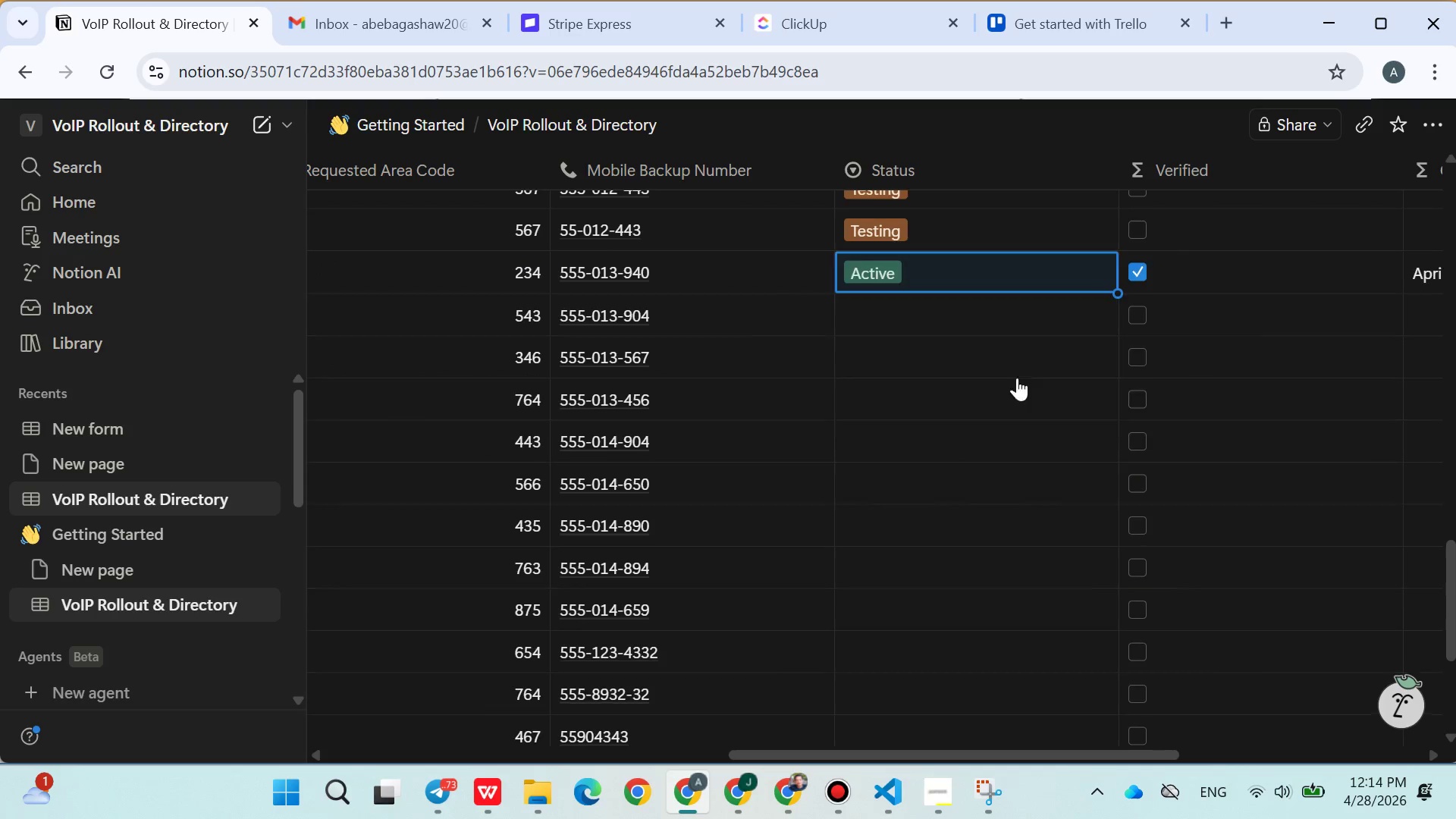 
double_click([1000, 440])
 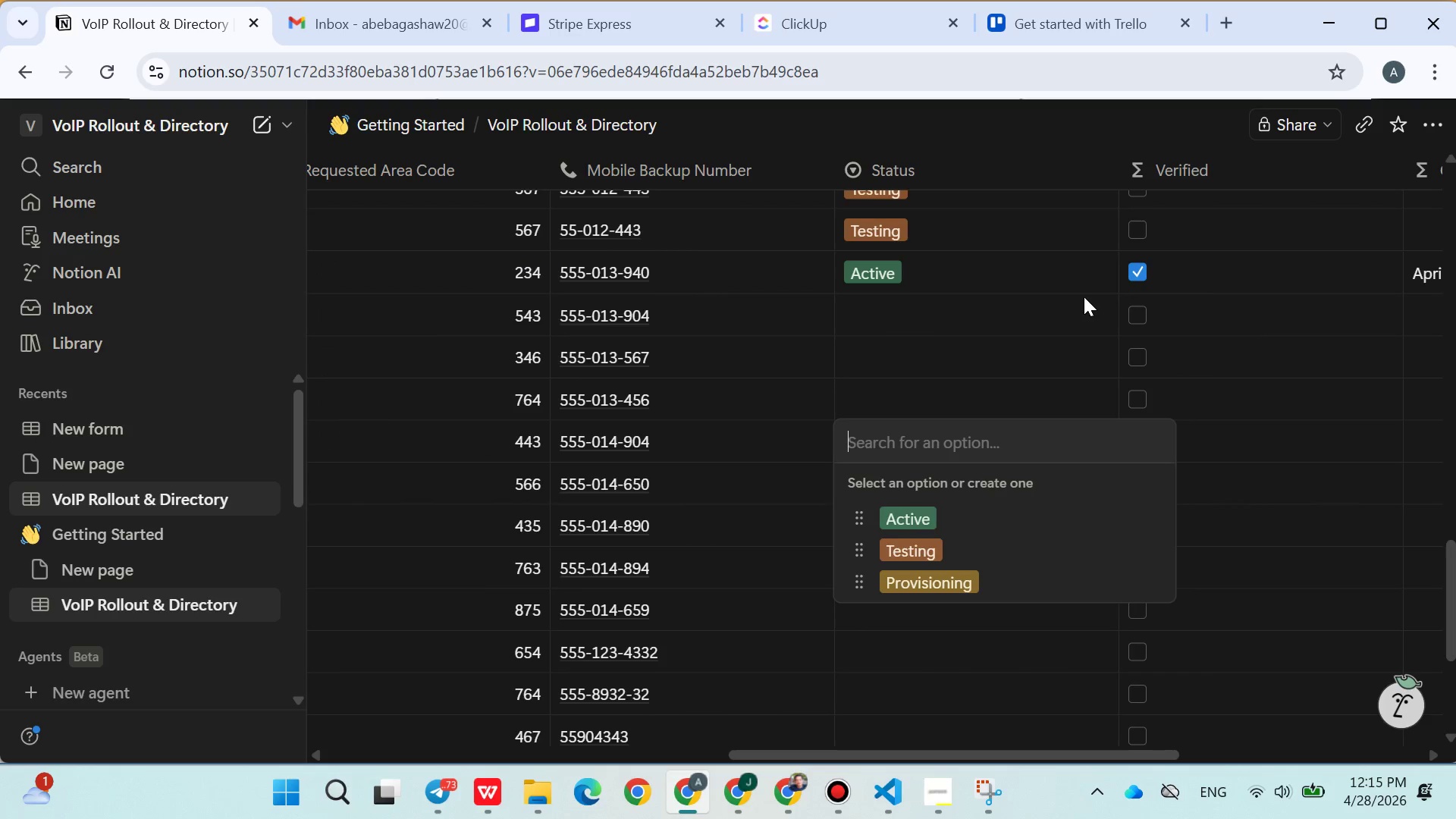 
left_click([1059, 277])
 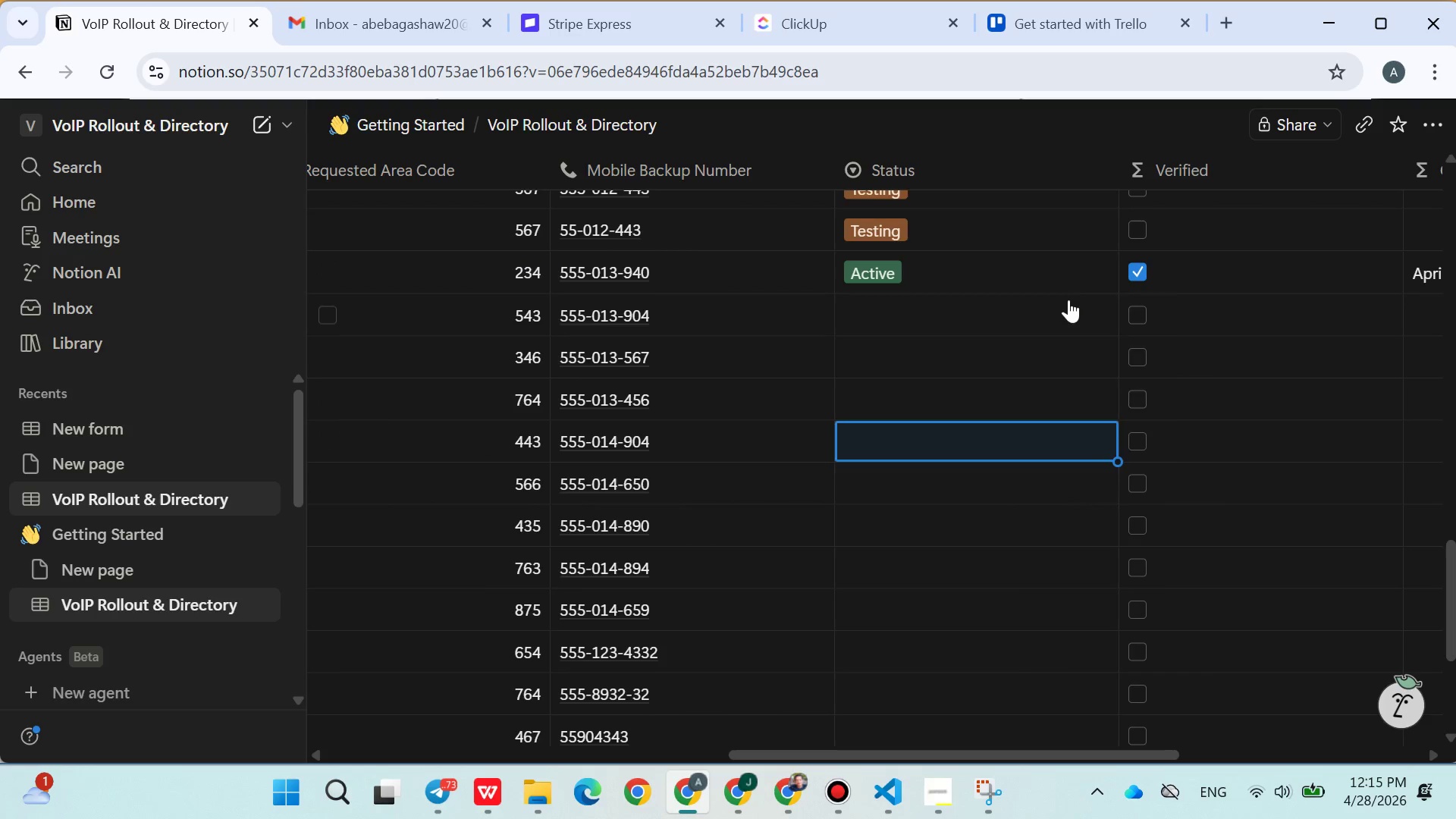 
double_click([1068, 284])
 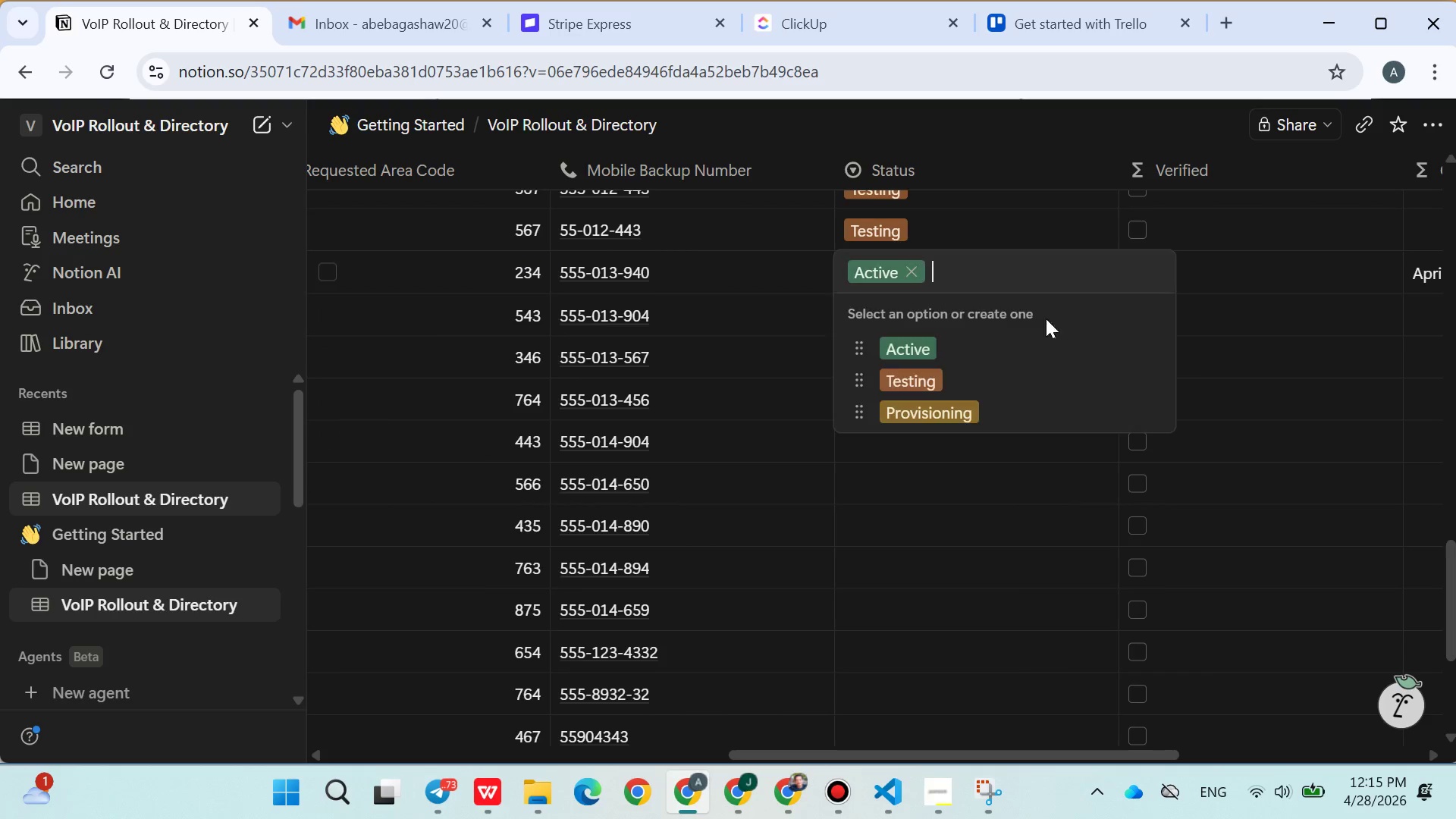 
double_click([1028, 378])
 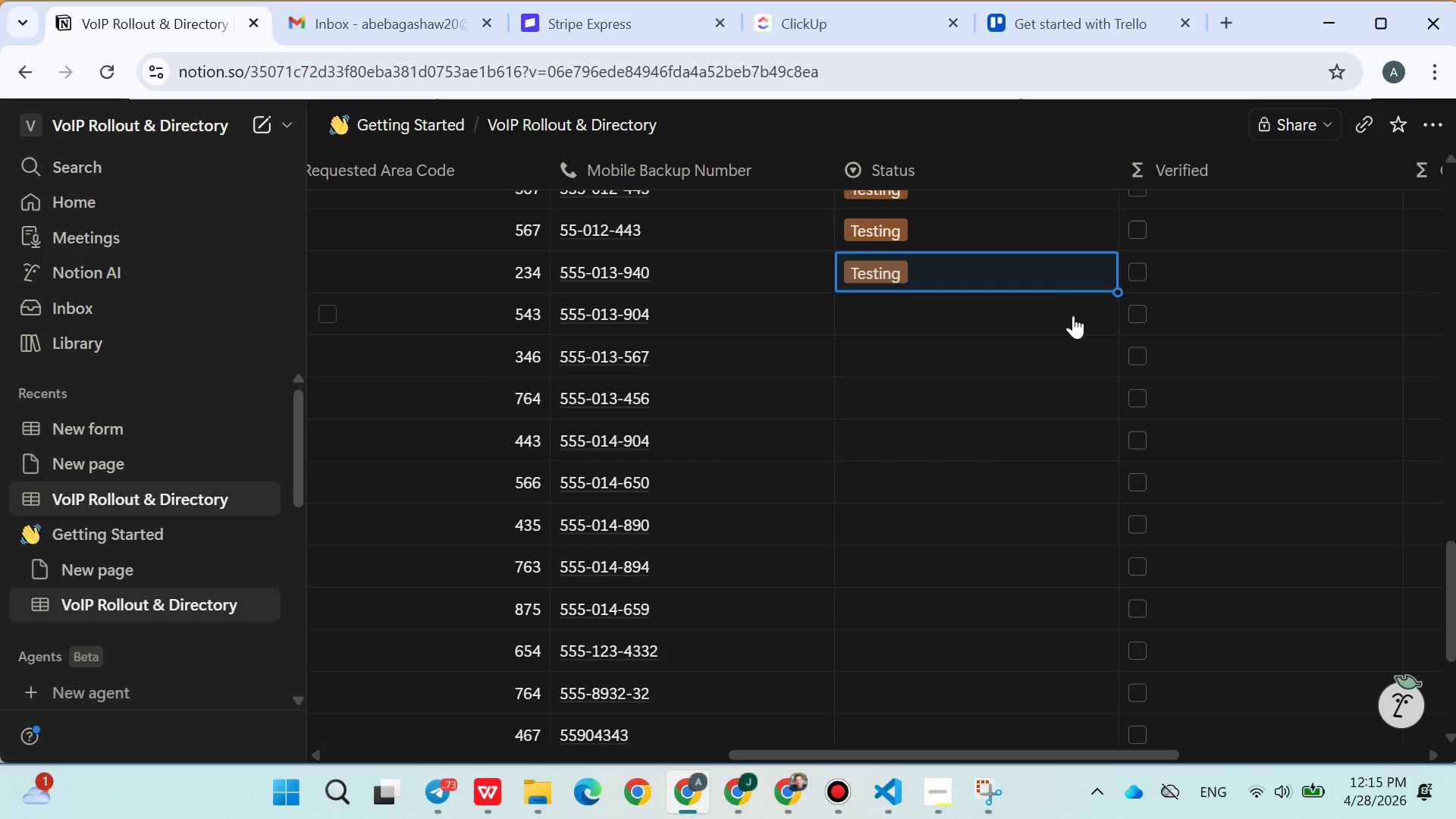 
left_click([1037, 278])
 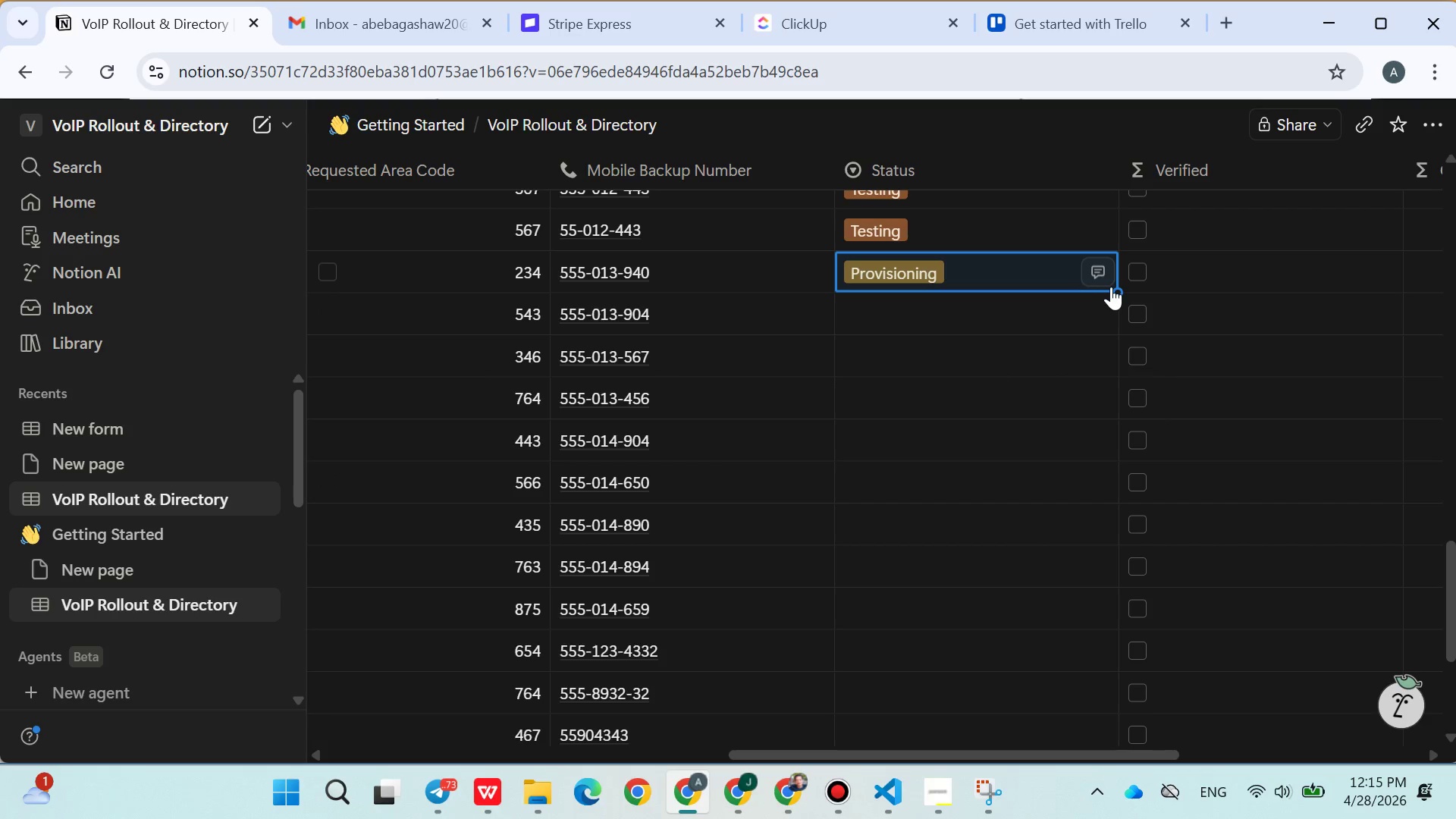 
left_click_drag(start_coordinate=[1112, 294], to_coordinate=[1106, 563])
 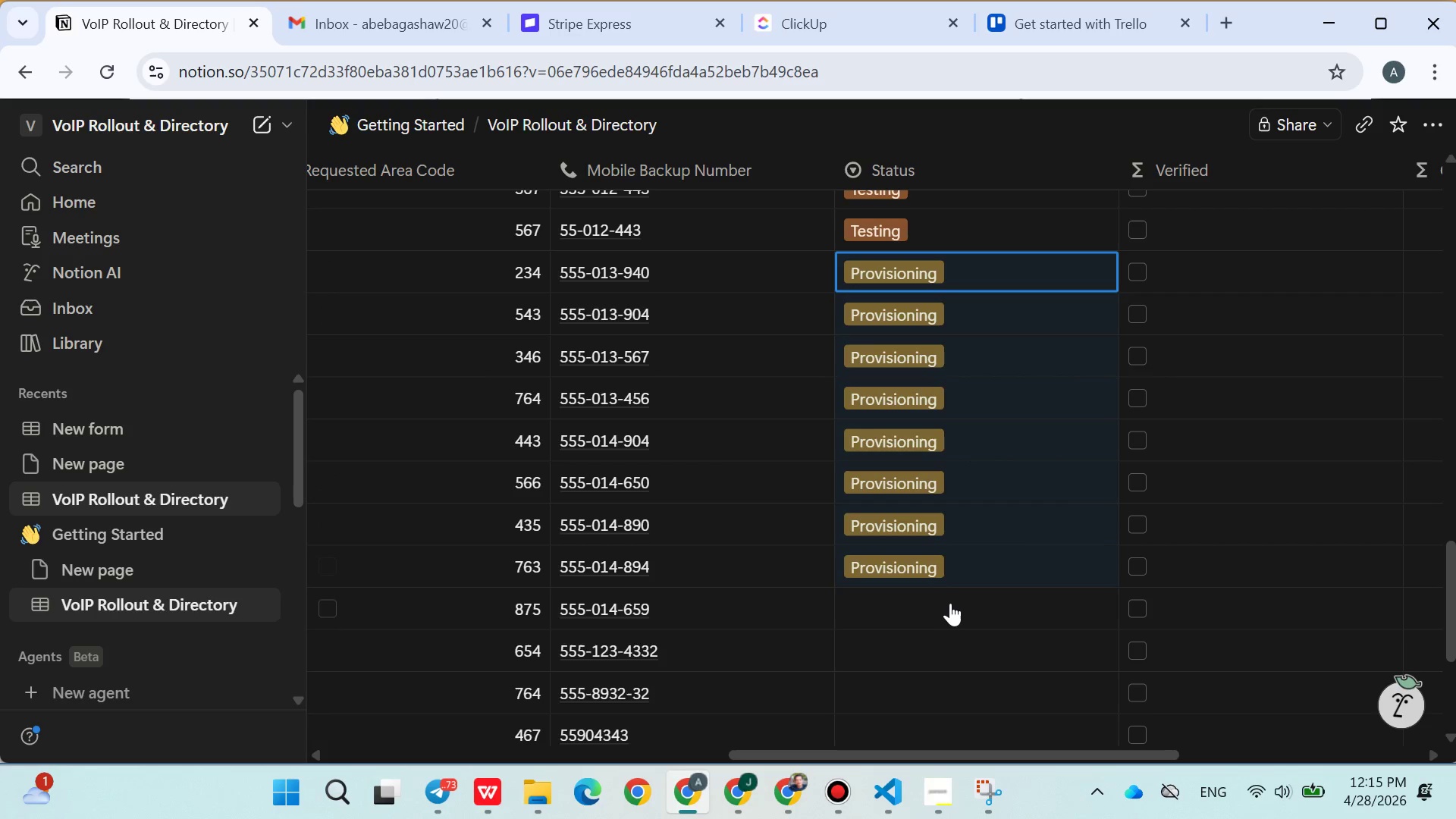 
scroll: coordinate [950, 603], scroll_direction: none, amount: 0.0
 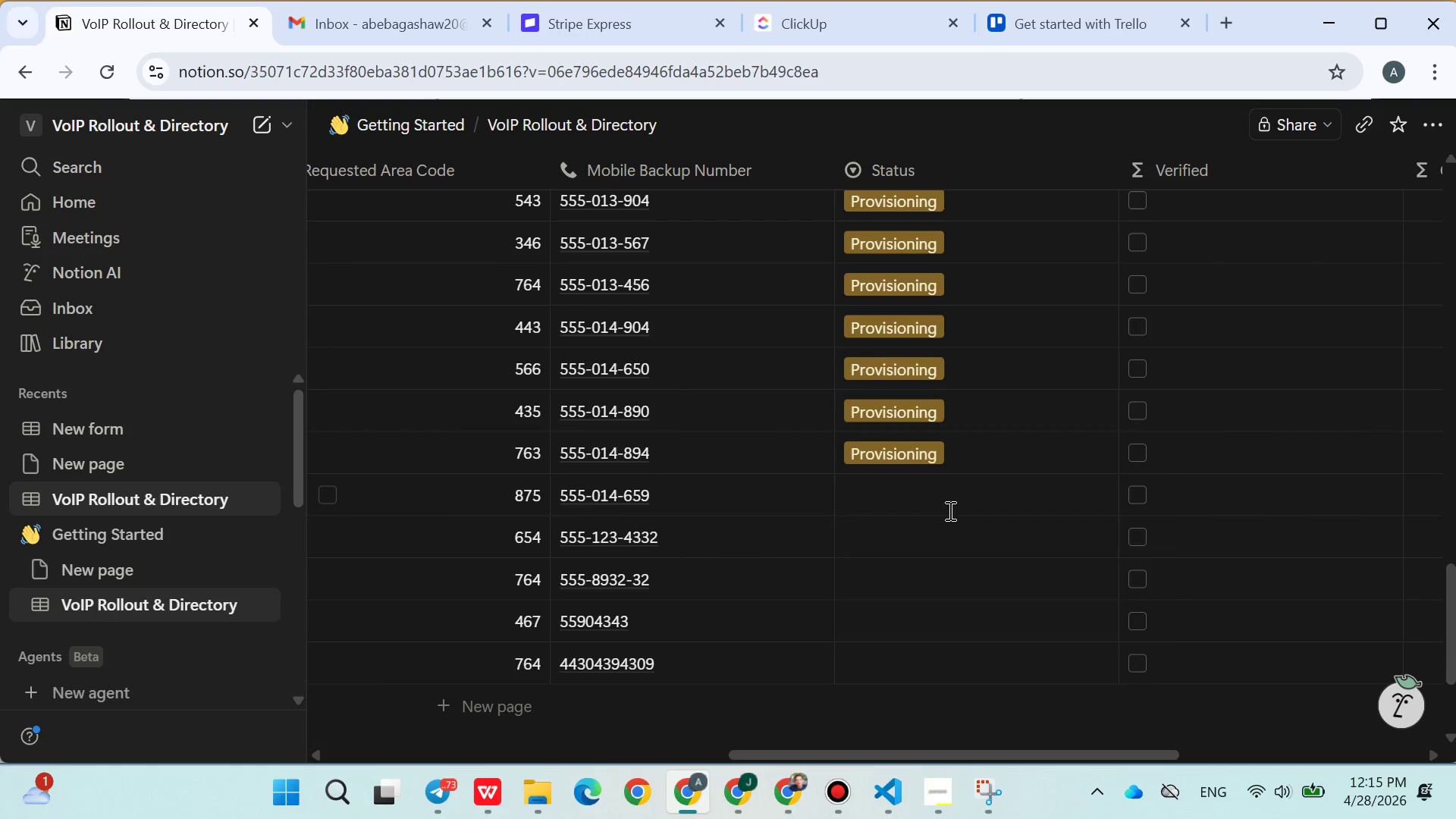 
double_click([933, 499])
 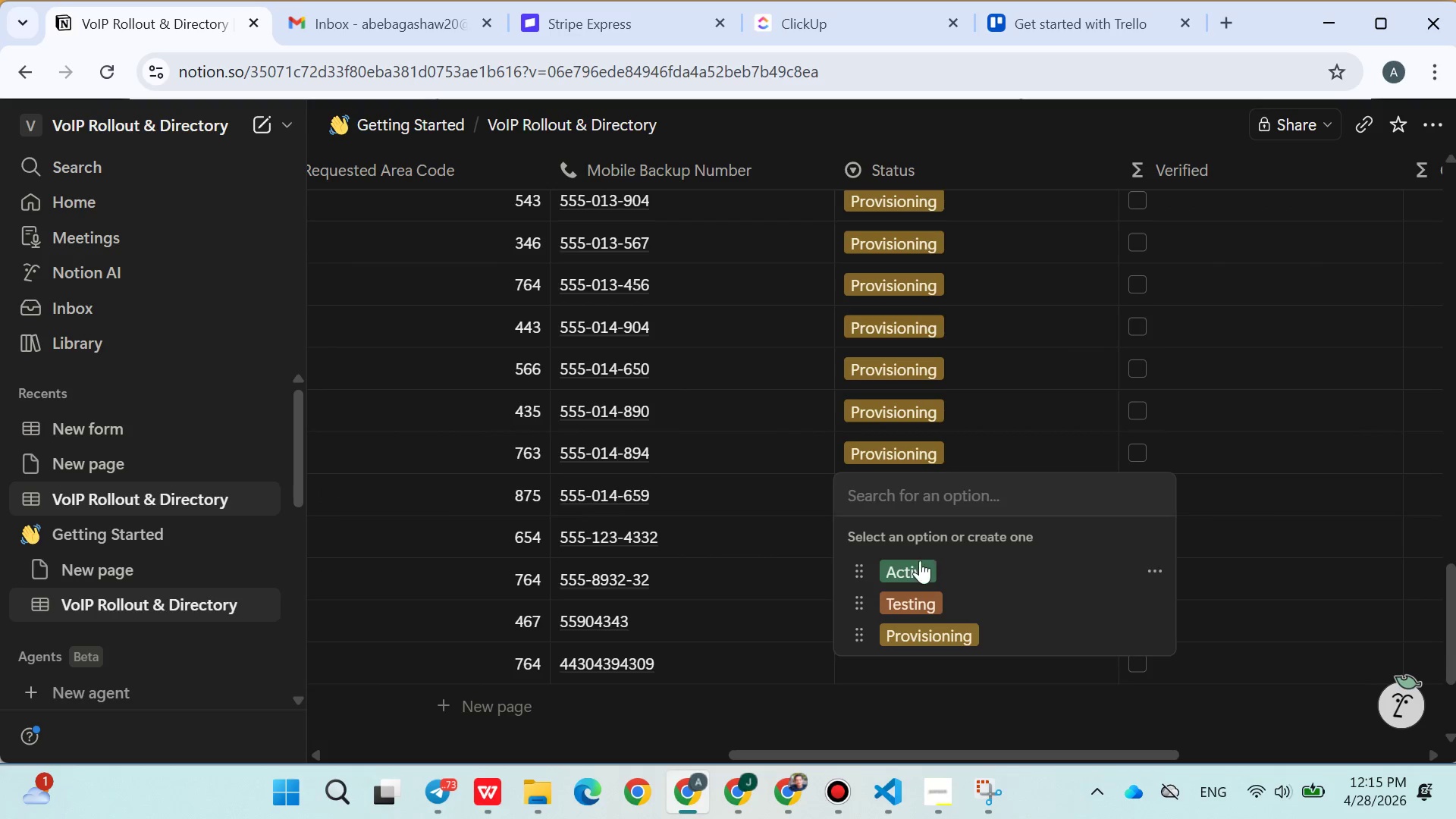 
left_click([920, 560])
 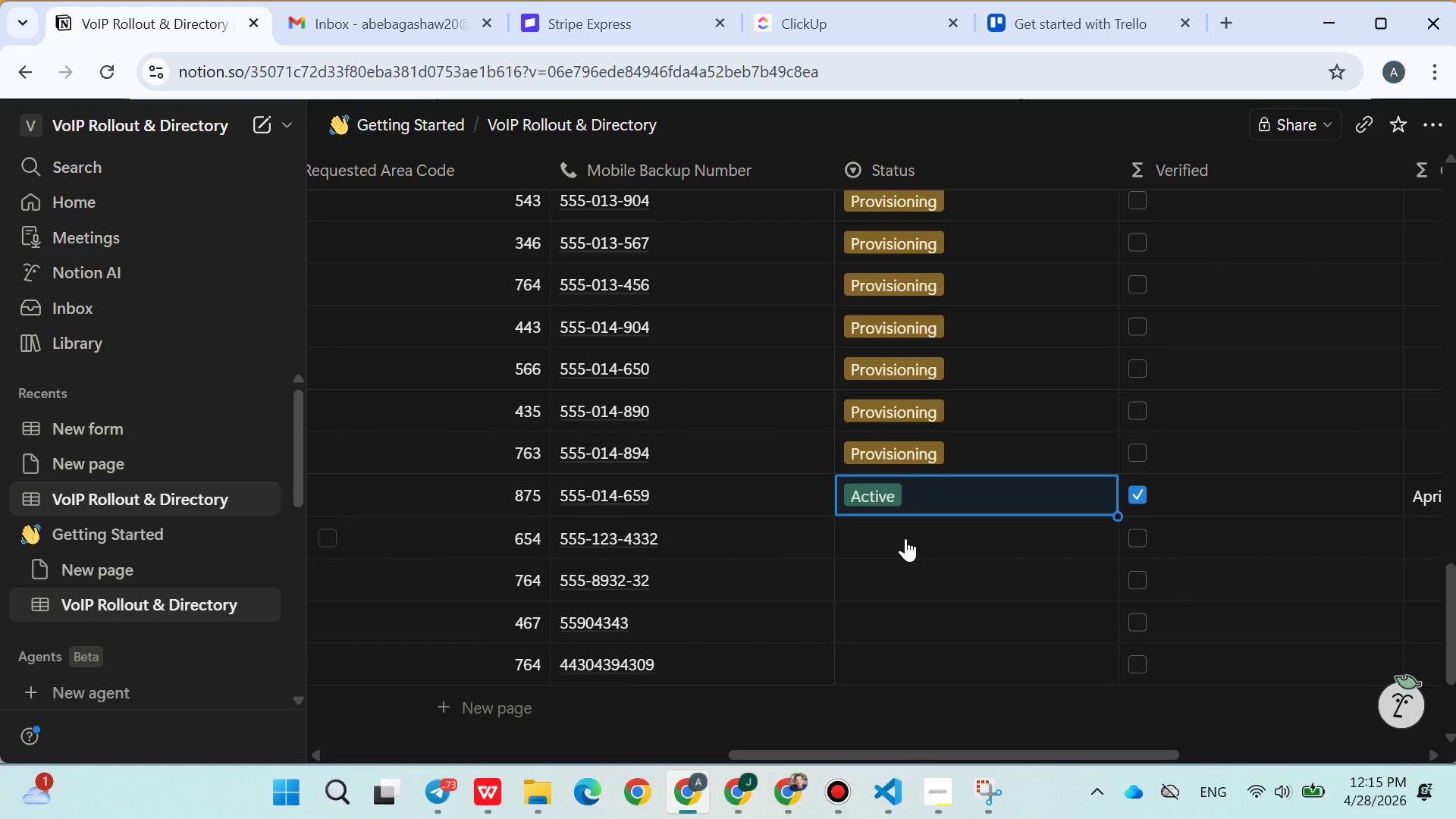 
left_click([905, 538])
 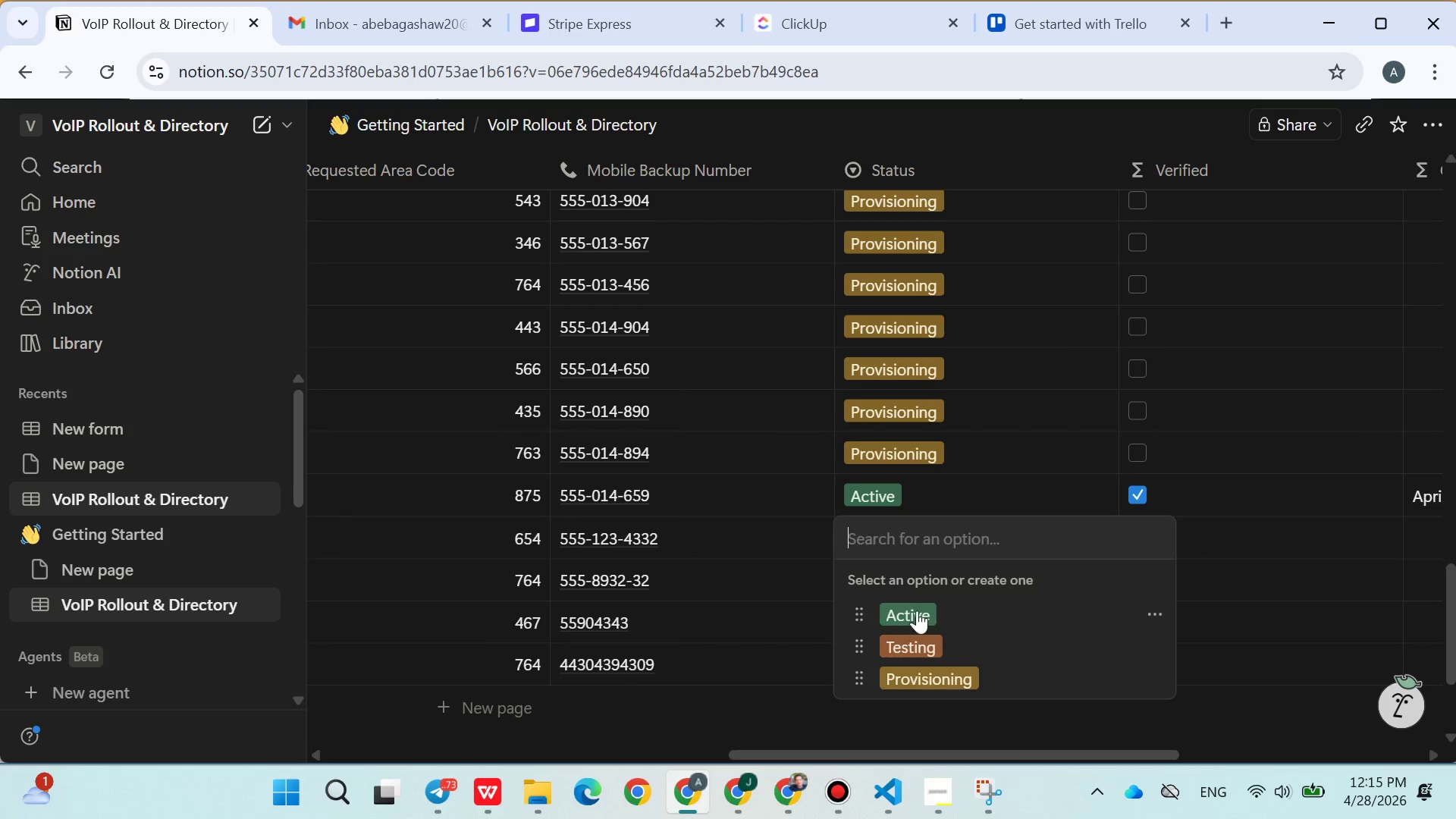 
left_click([914, 617])
 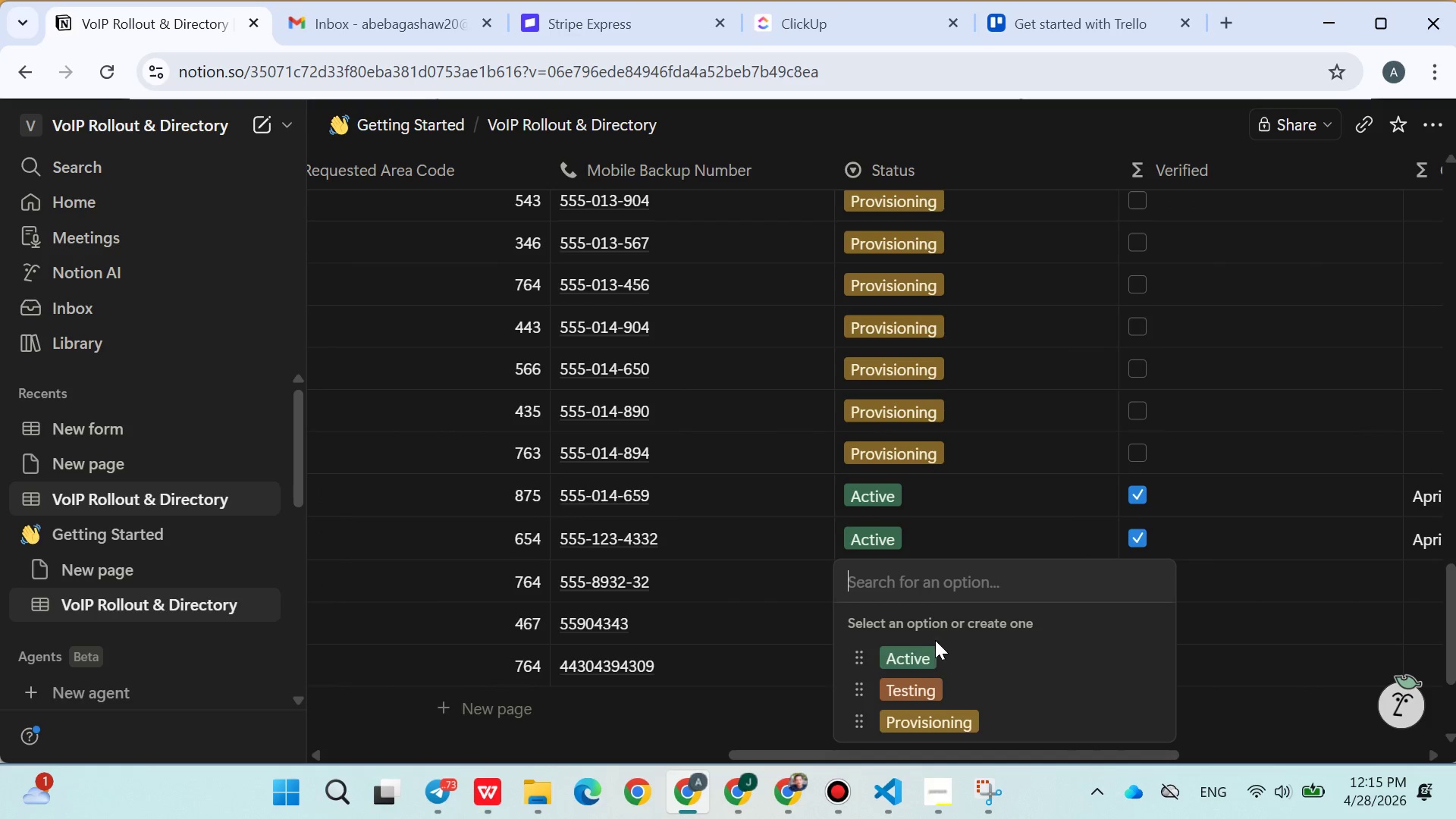 
left_click([935, 693])
 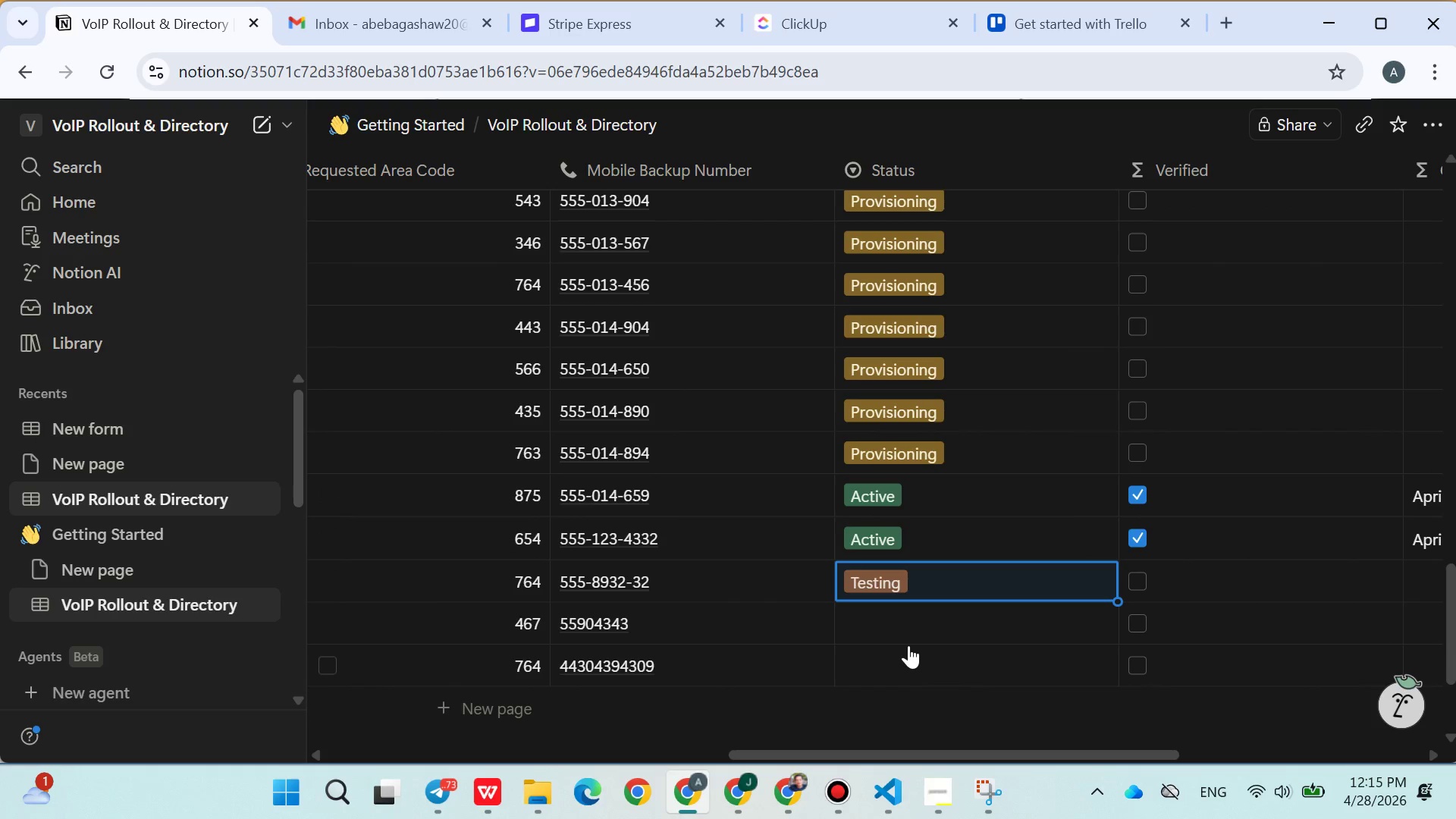 
left_click([908, 640])
 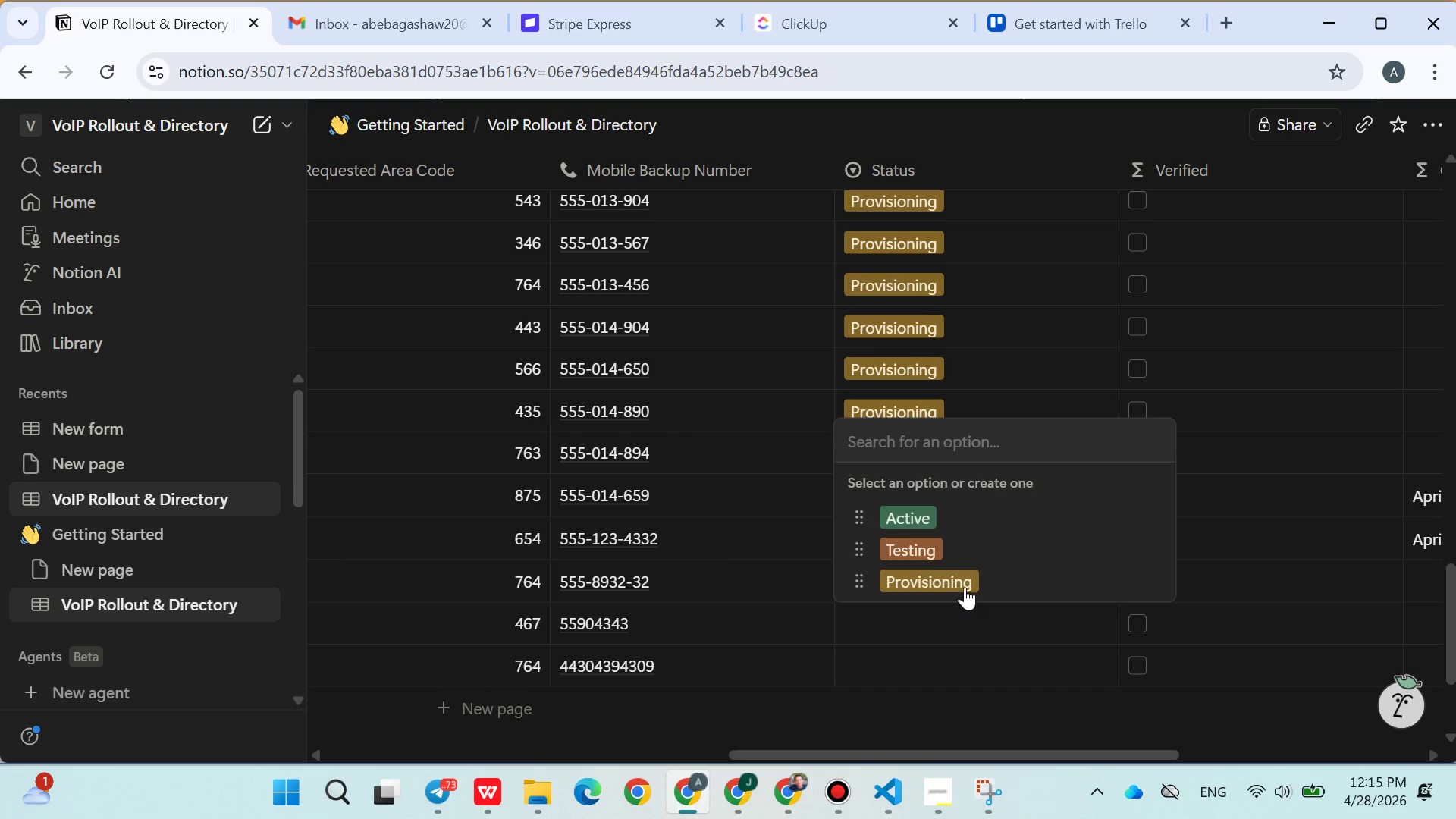 
left_click([967, 572])
 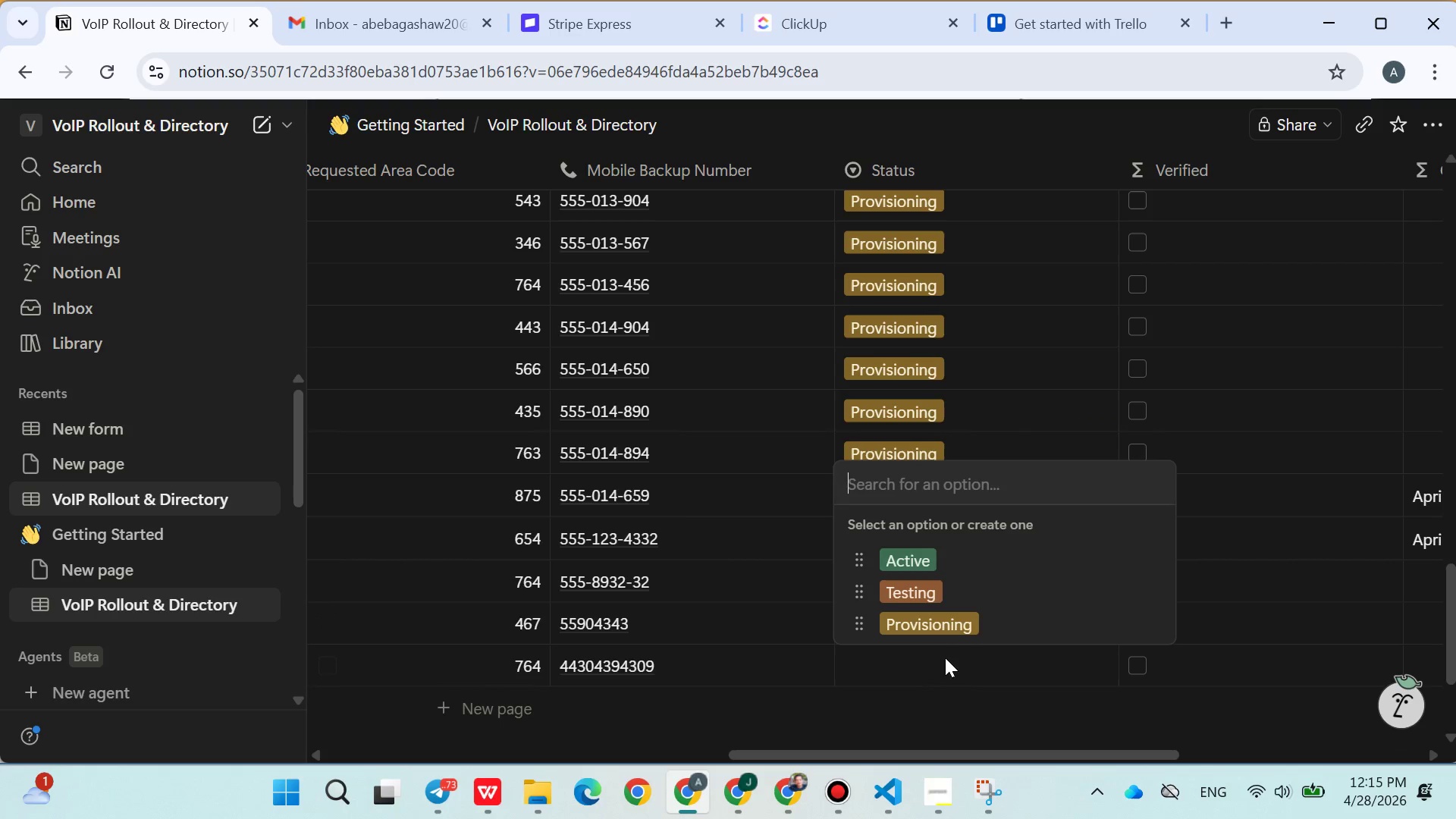 
left_click([968, 618])
 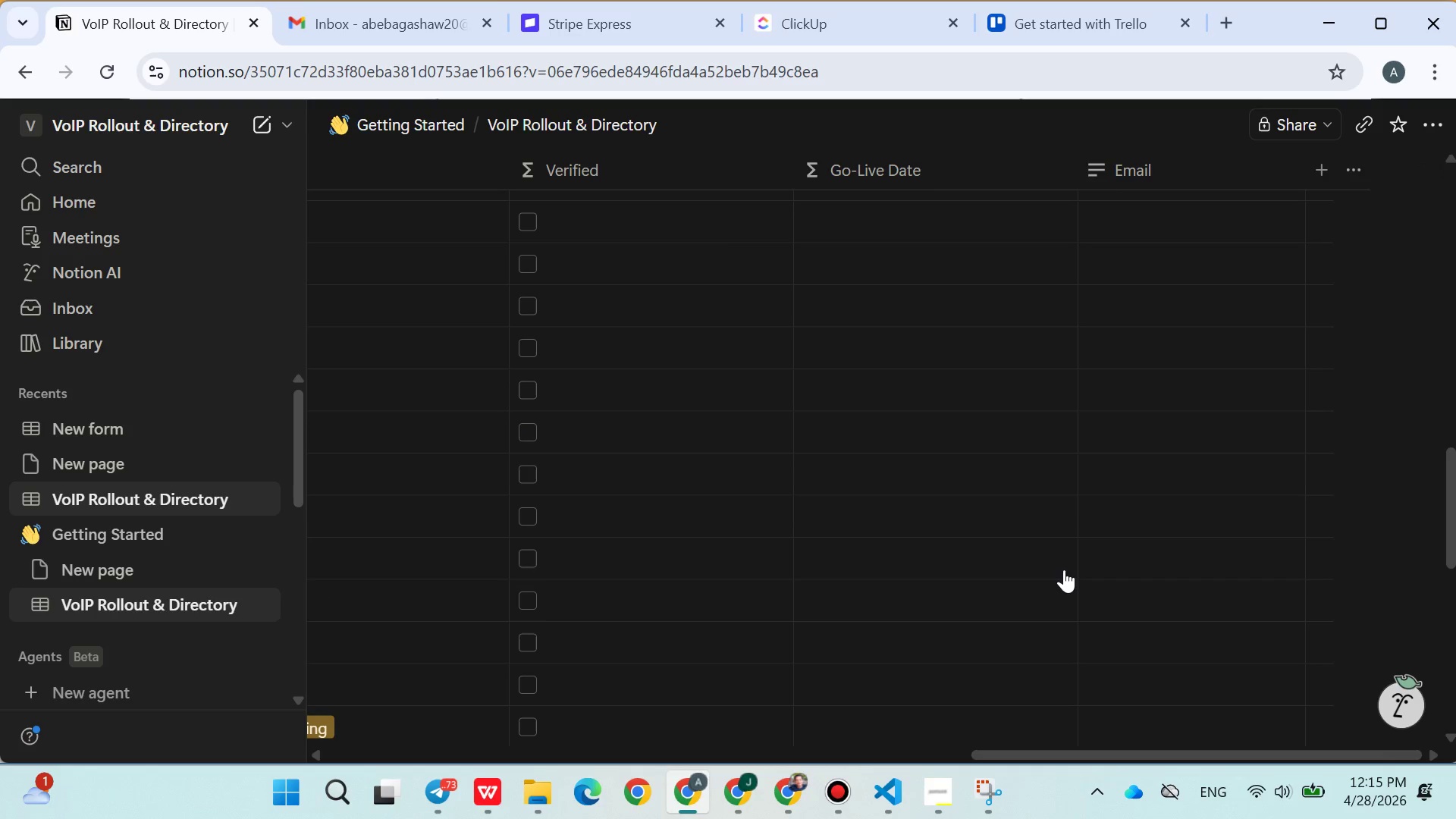 
mouse_move([1177, 462])
 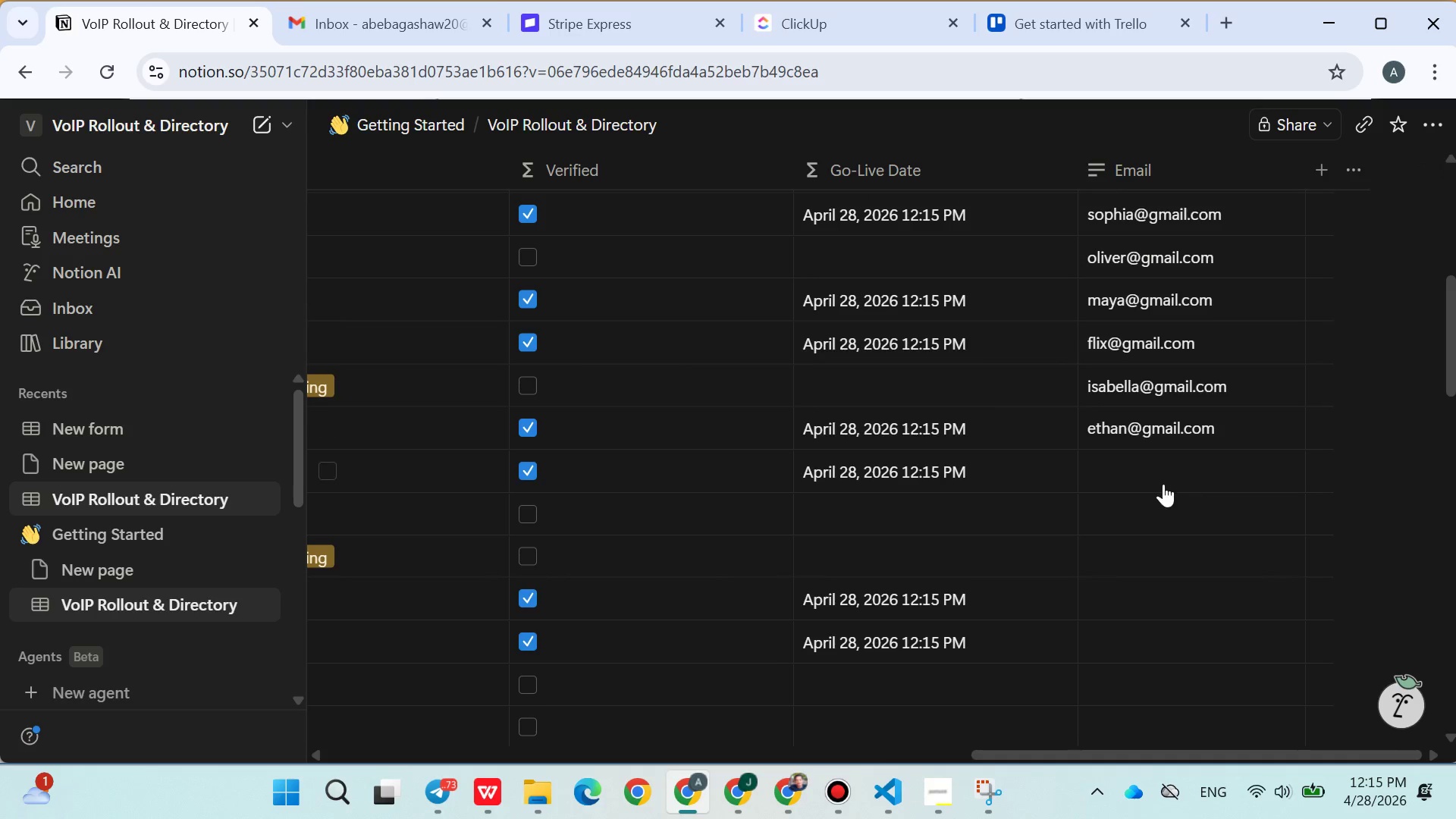 
left_click([1153, 466])
 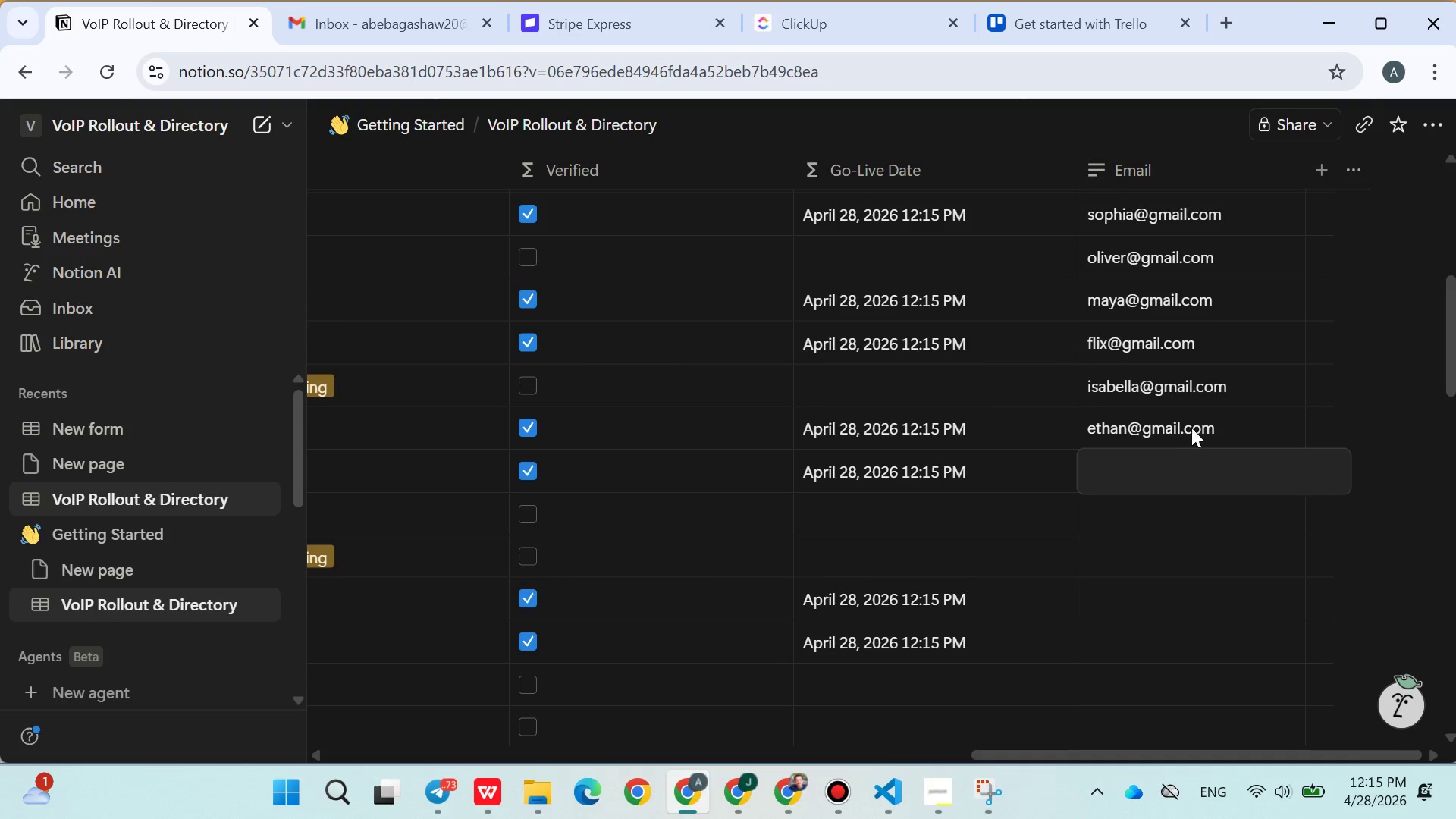 
left_click([1214, 424])
 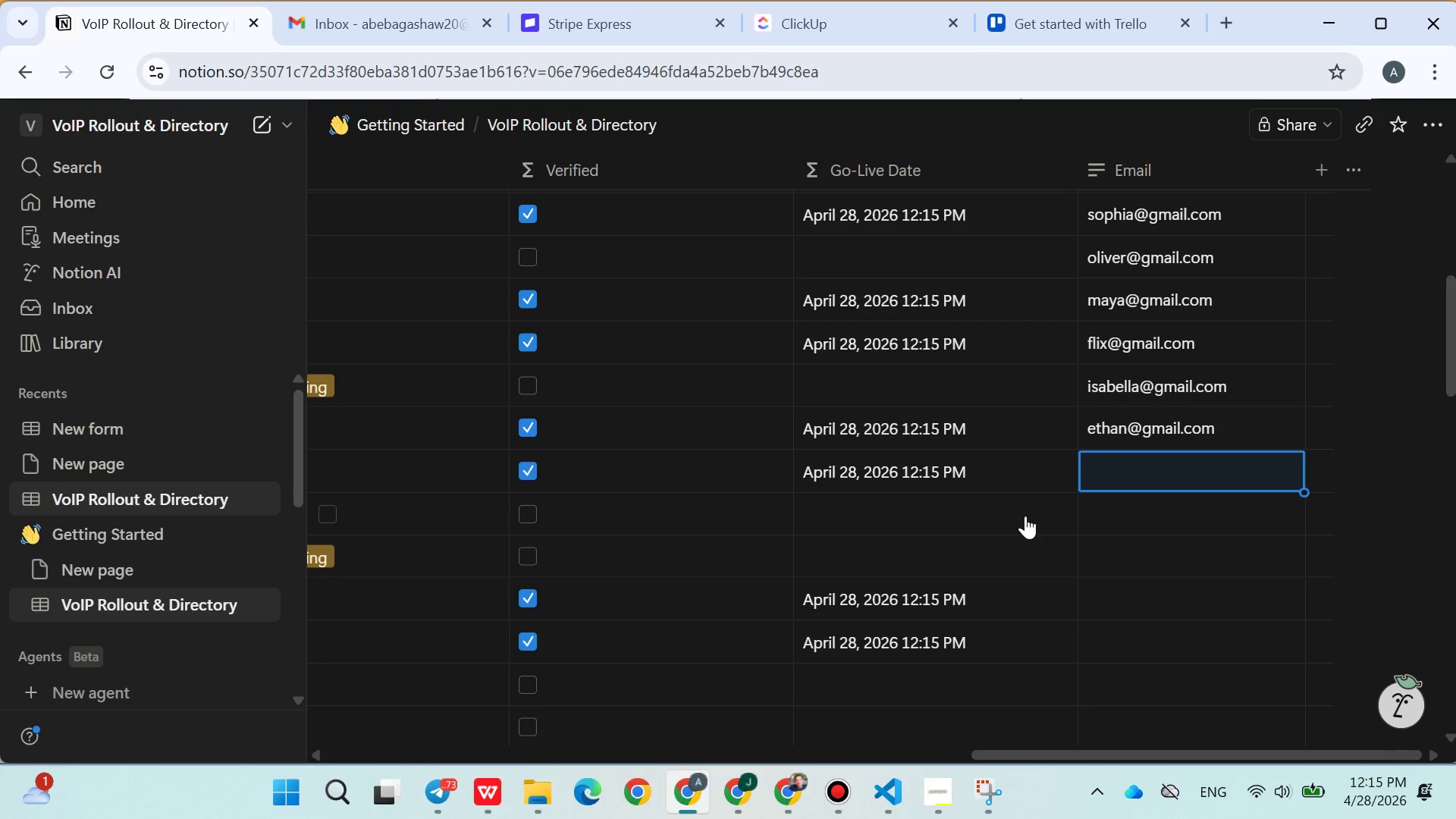 
left_click([1147, 563])
 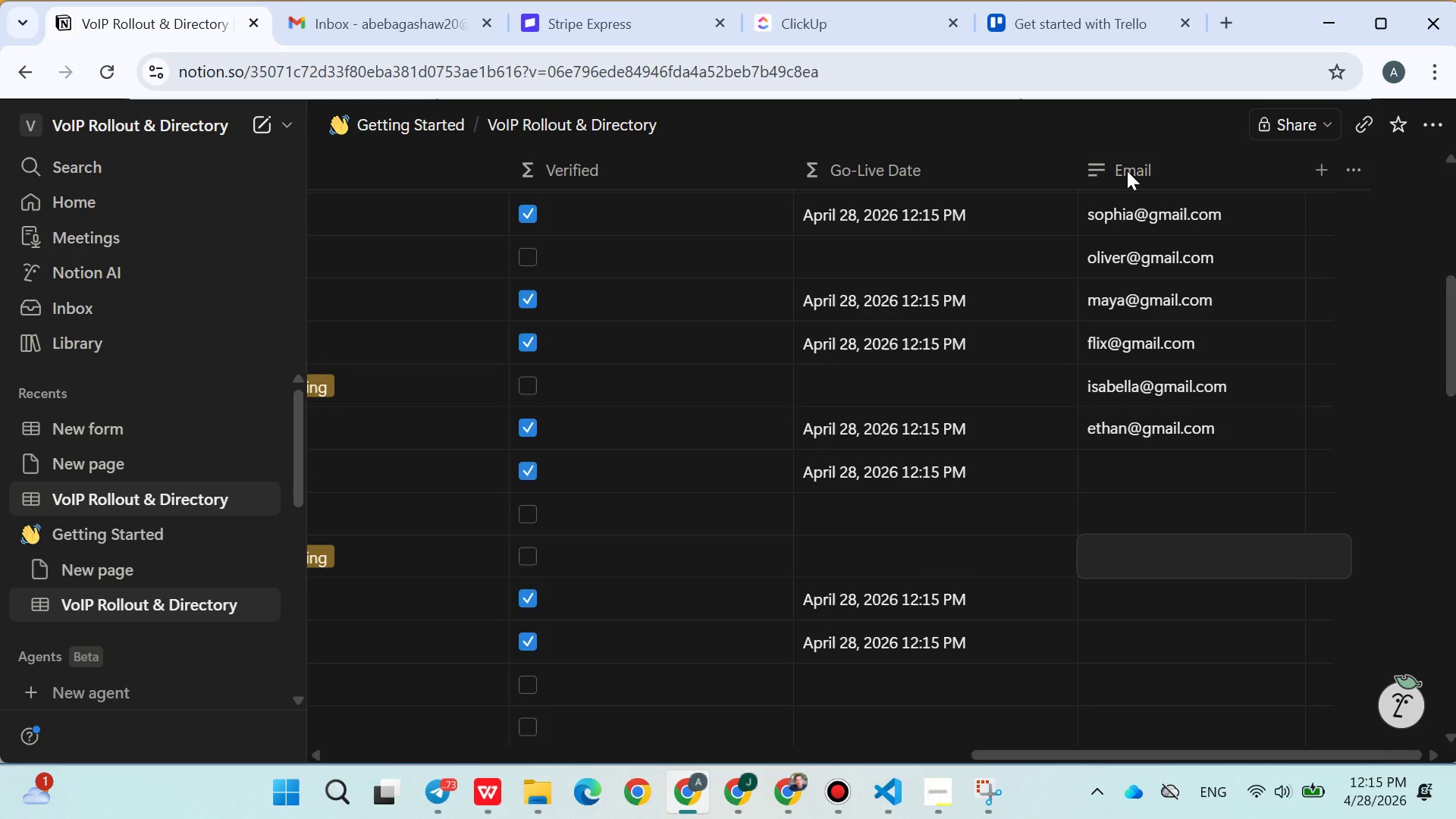 
left_click([1127, 171])
 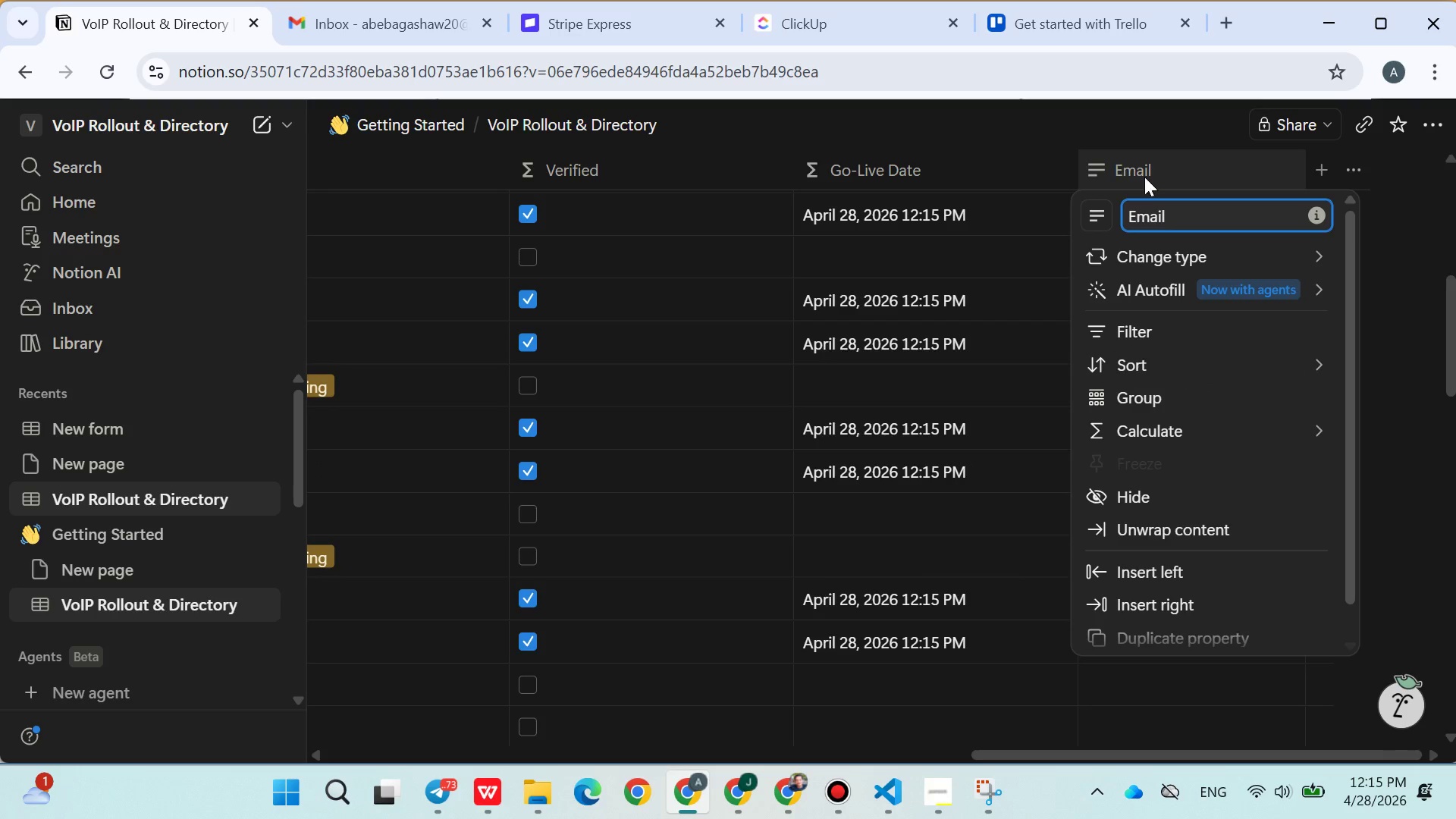 
left_click([1166, 632])
 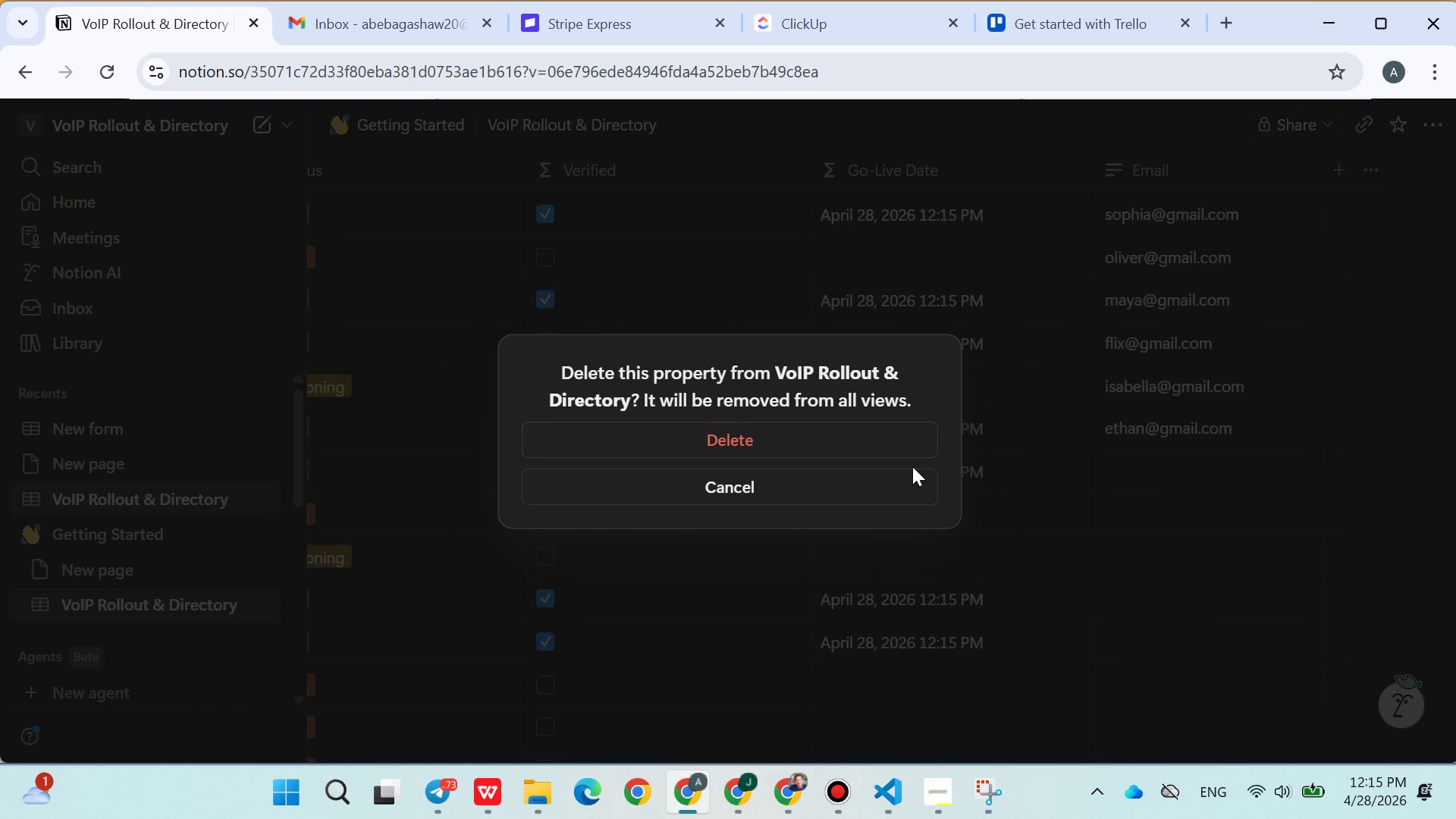 
scroll: coordinate [1177, 604], scroll_direction: down, amount: 9.0
 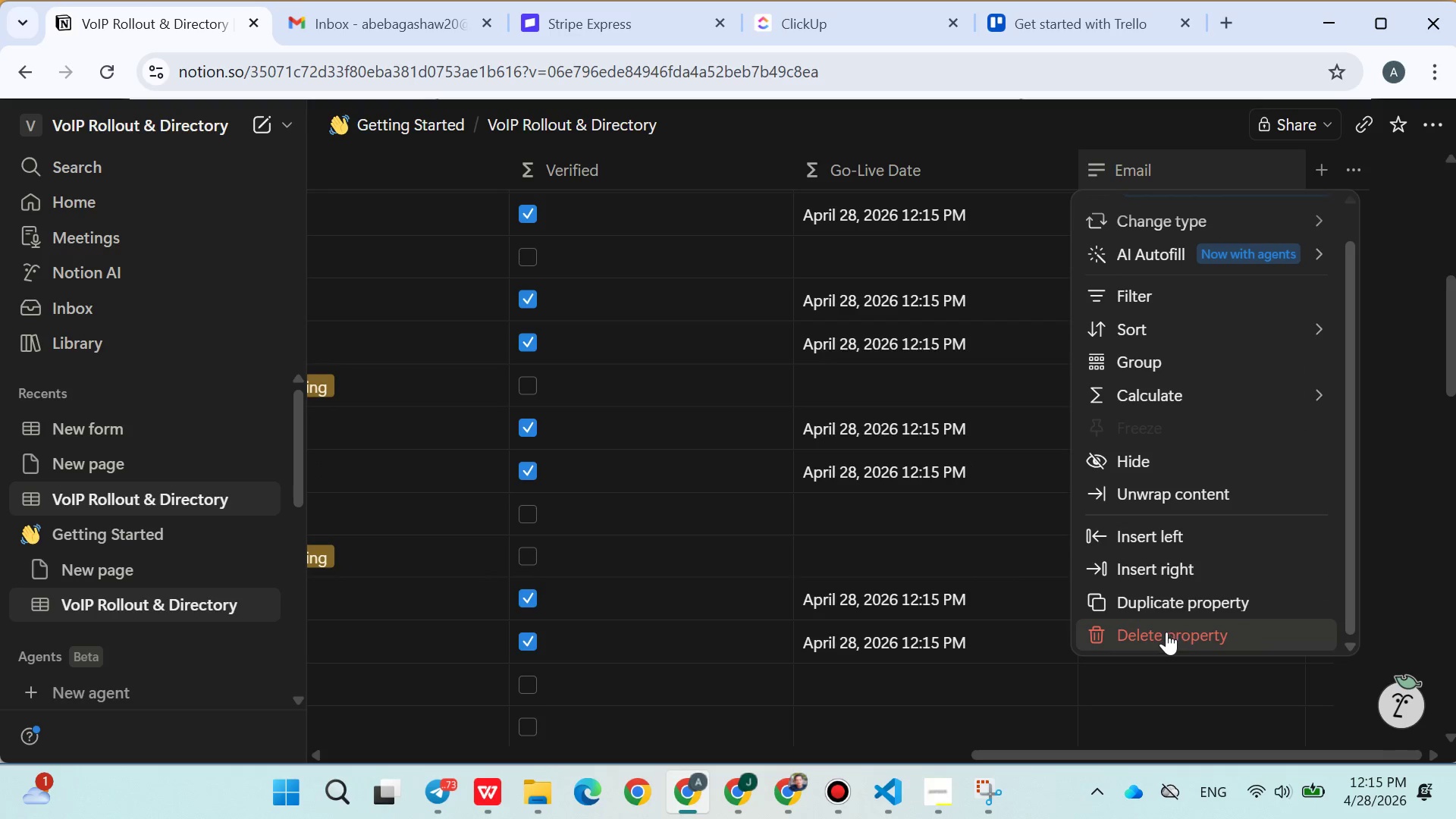 
left_click([846, 444])
 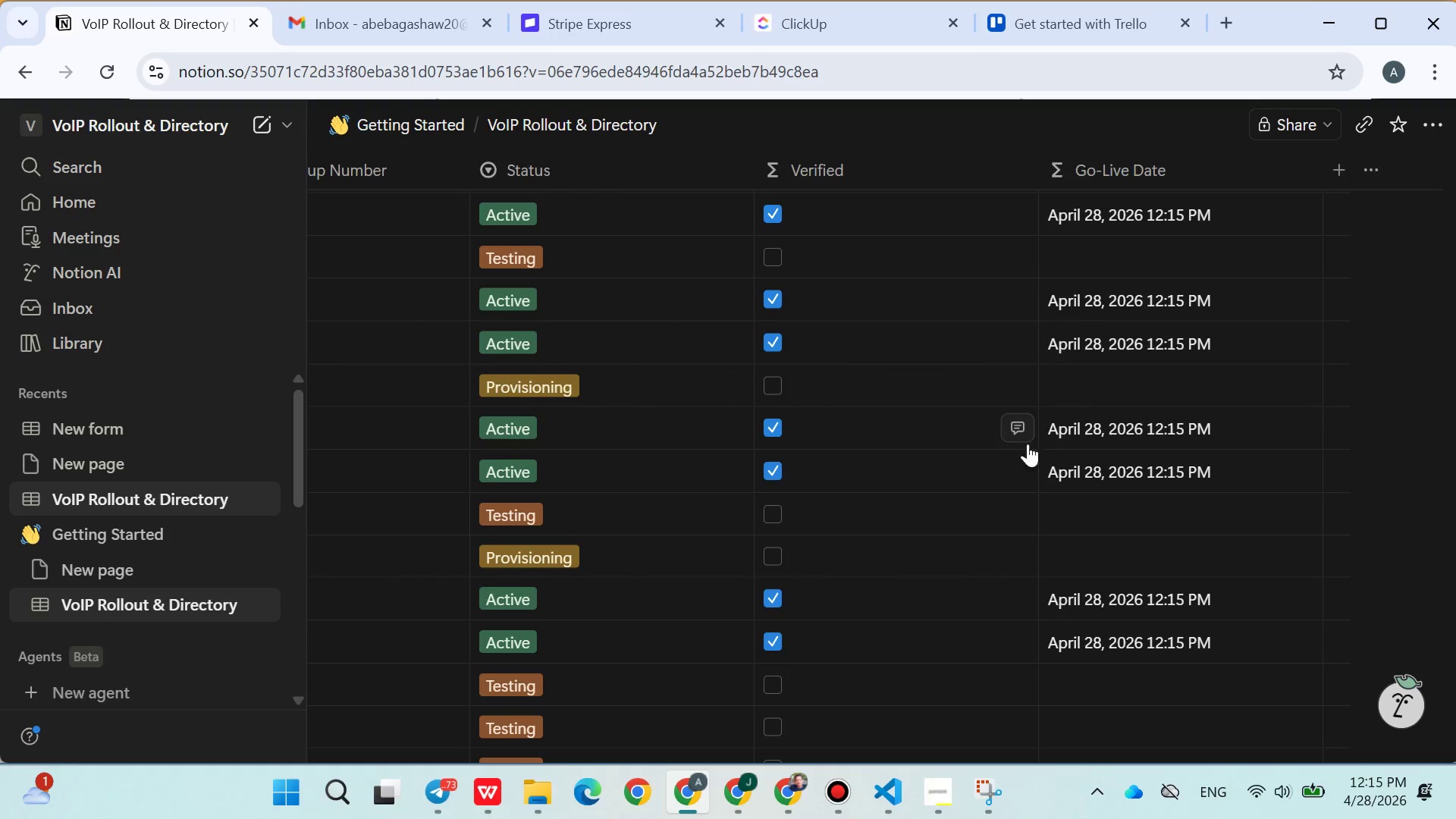 
scroll: coordinate [1158, 494], scroll_direction: up, amount: 5.0
 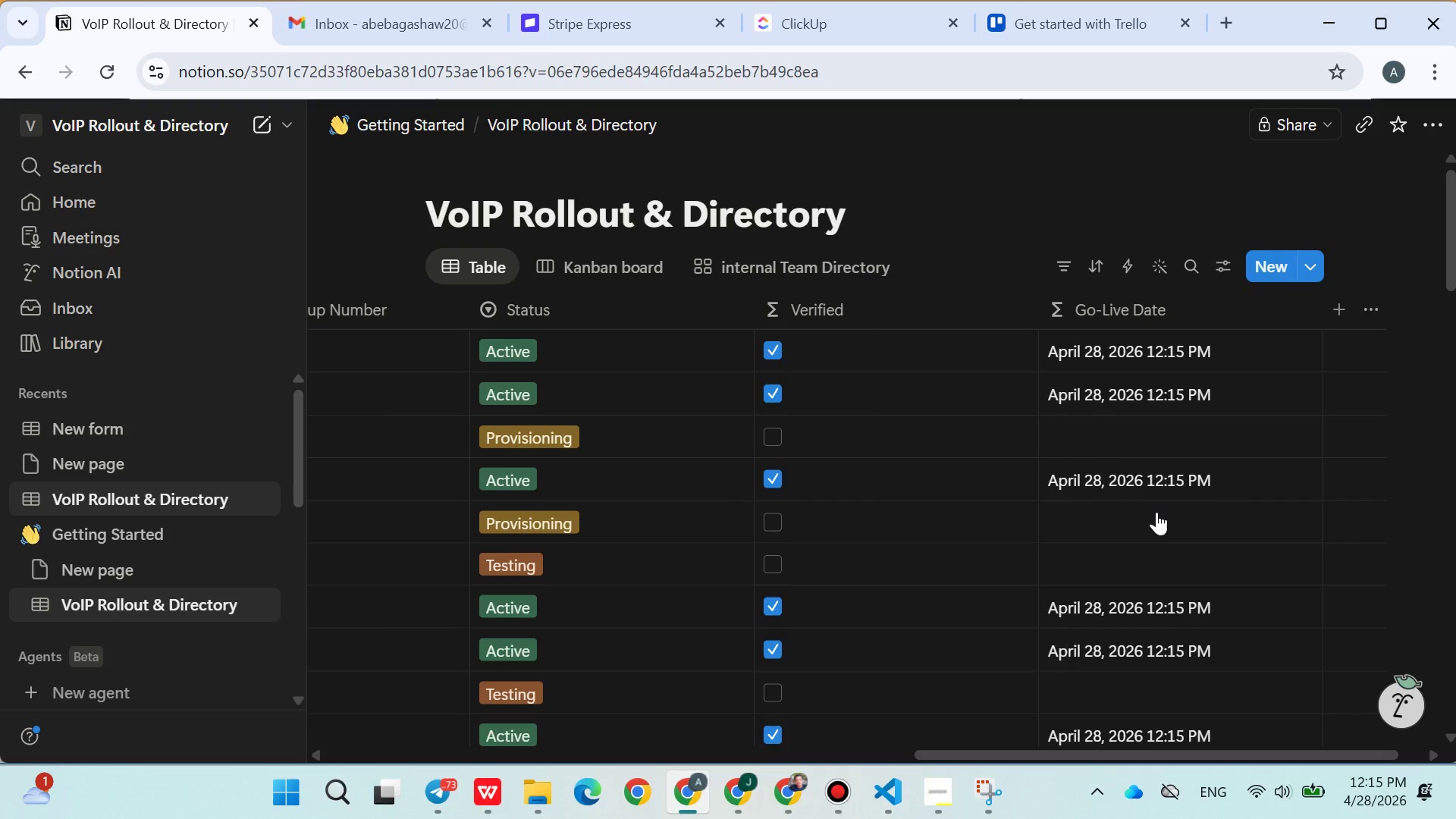 
scroll: coordinate [1114, 486], scroll_direction: down, amount: 8.0
 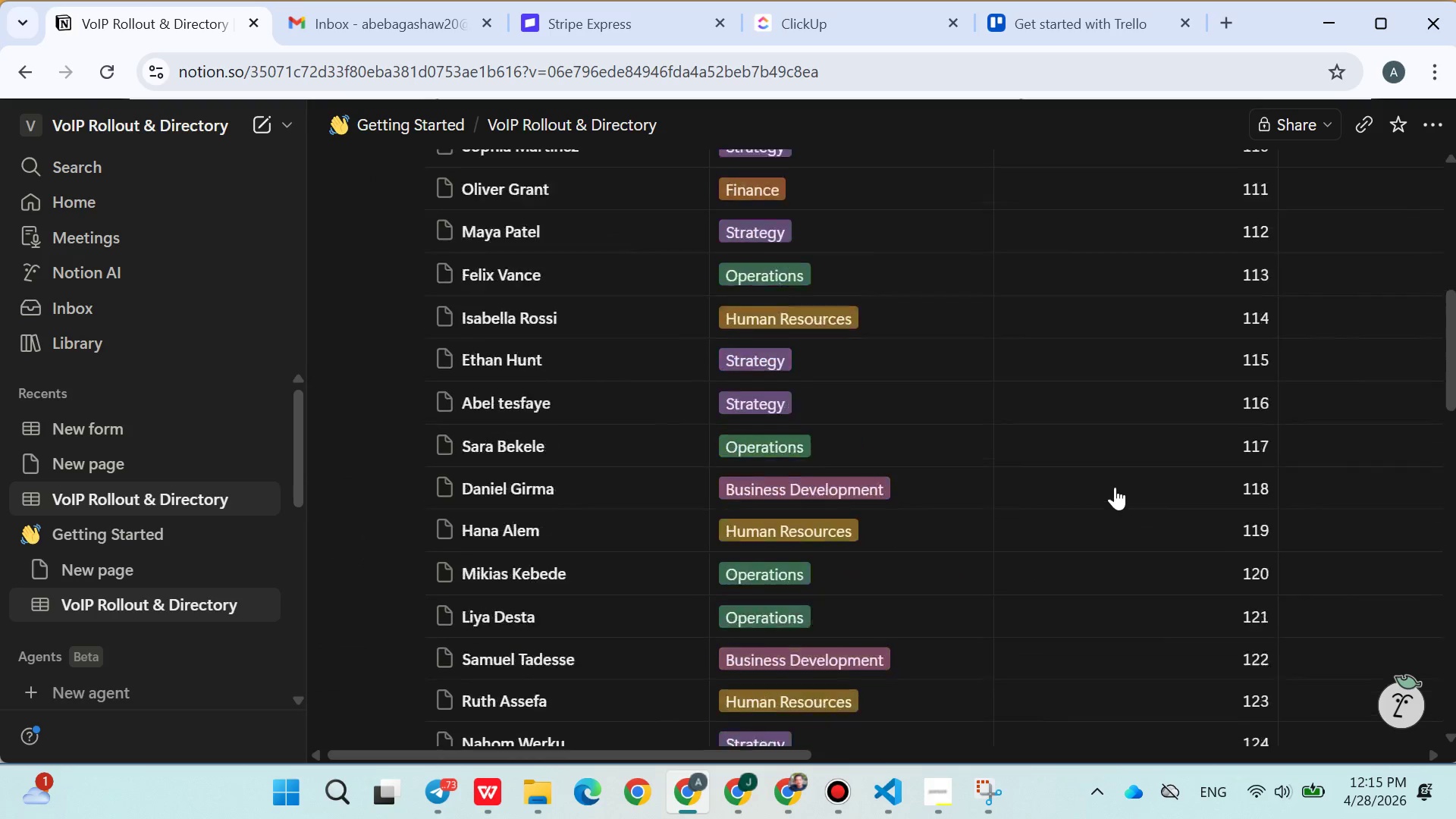 
wait(5.36)
 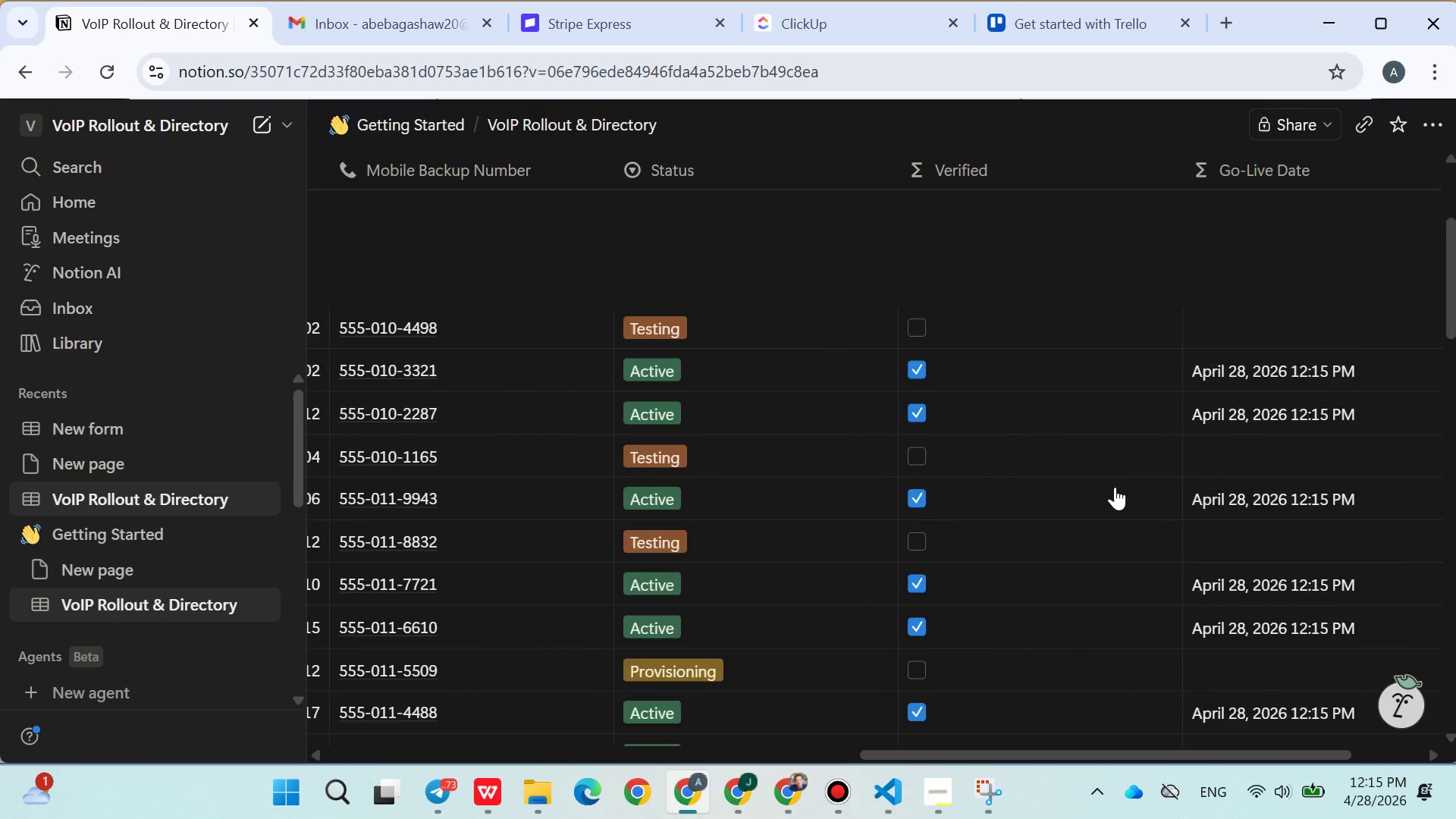 
left_click_drag(start_coordinate=[1115, 487], to_coordinate=[580, 293])
 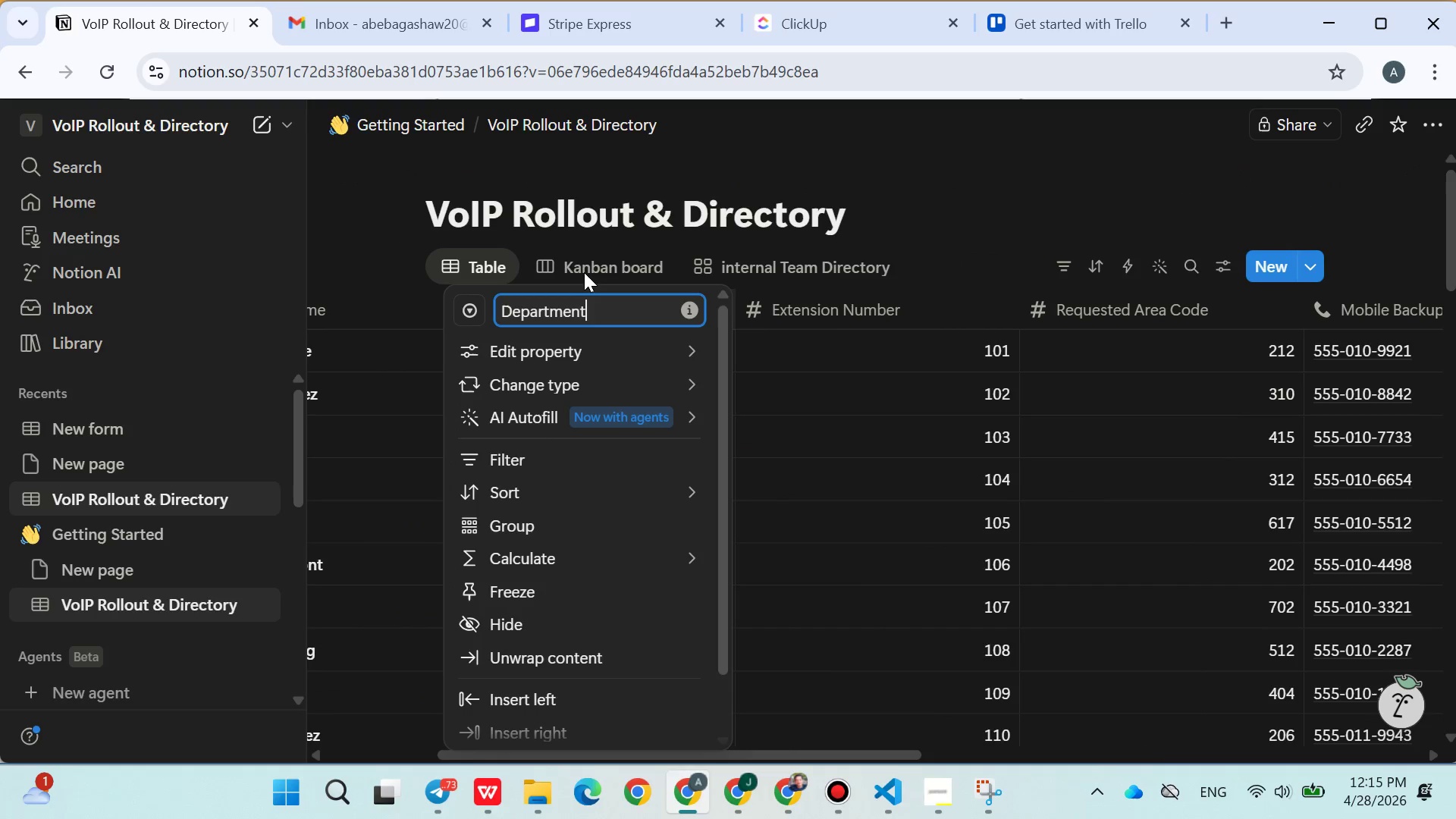 
left_click([580, 293])
 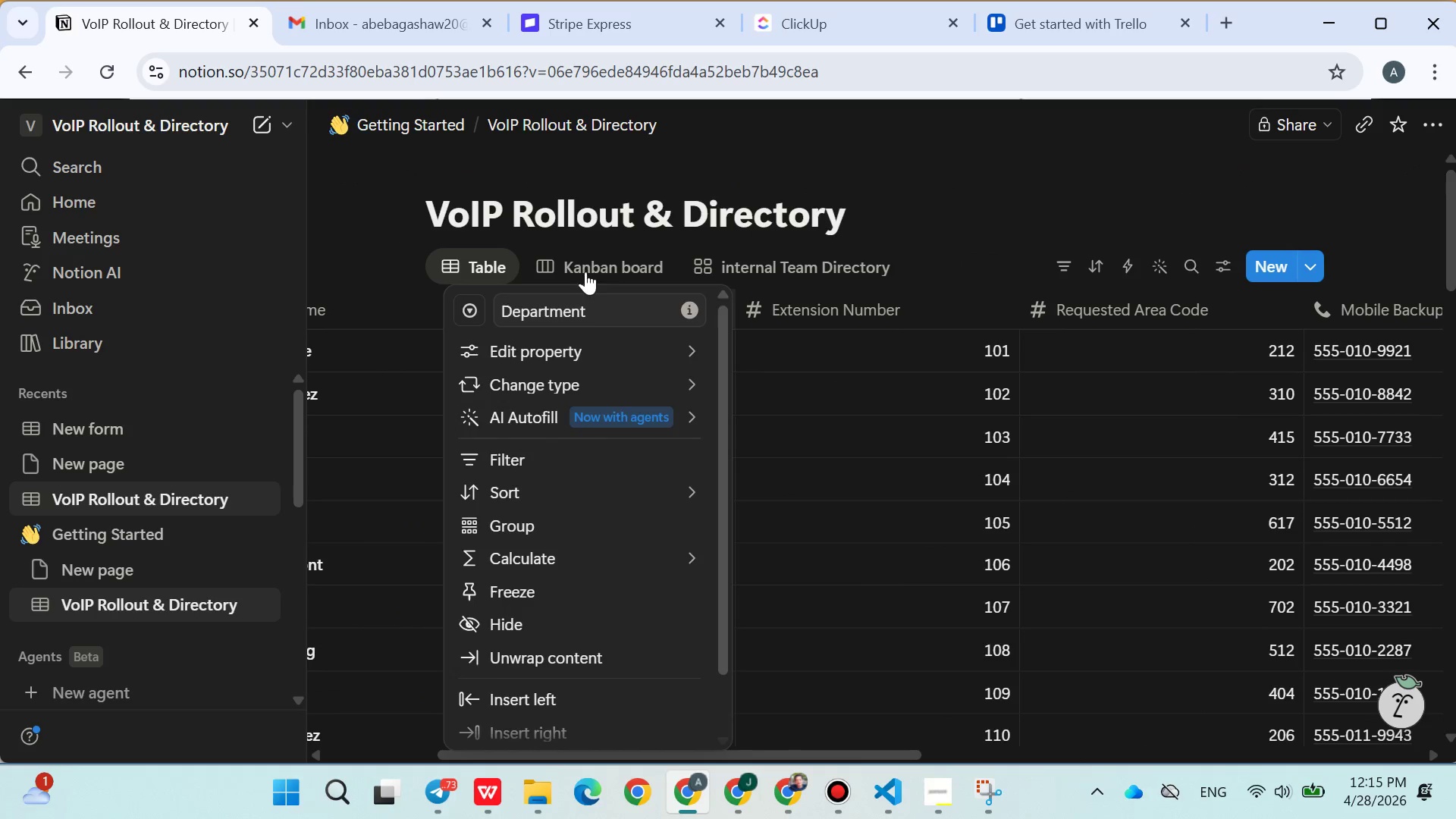 
double_click([585, 271])
 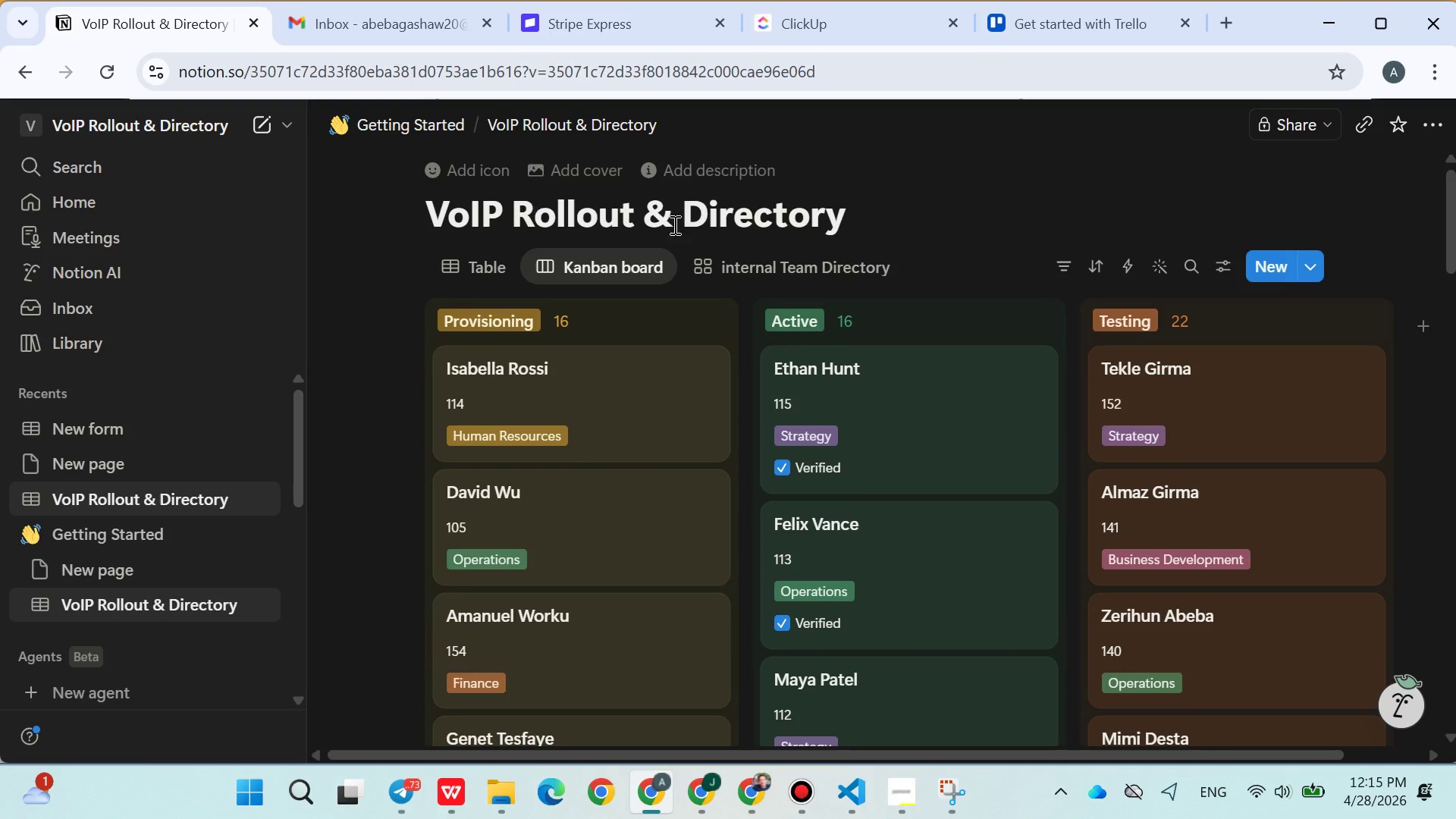 
left_click([809, 275])
 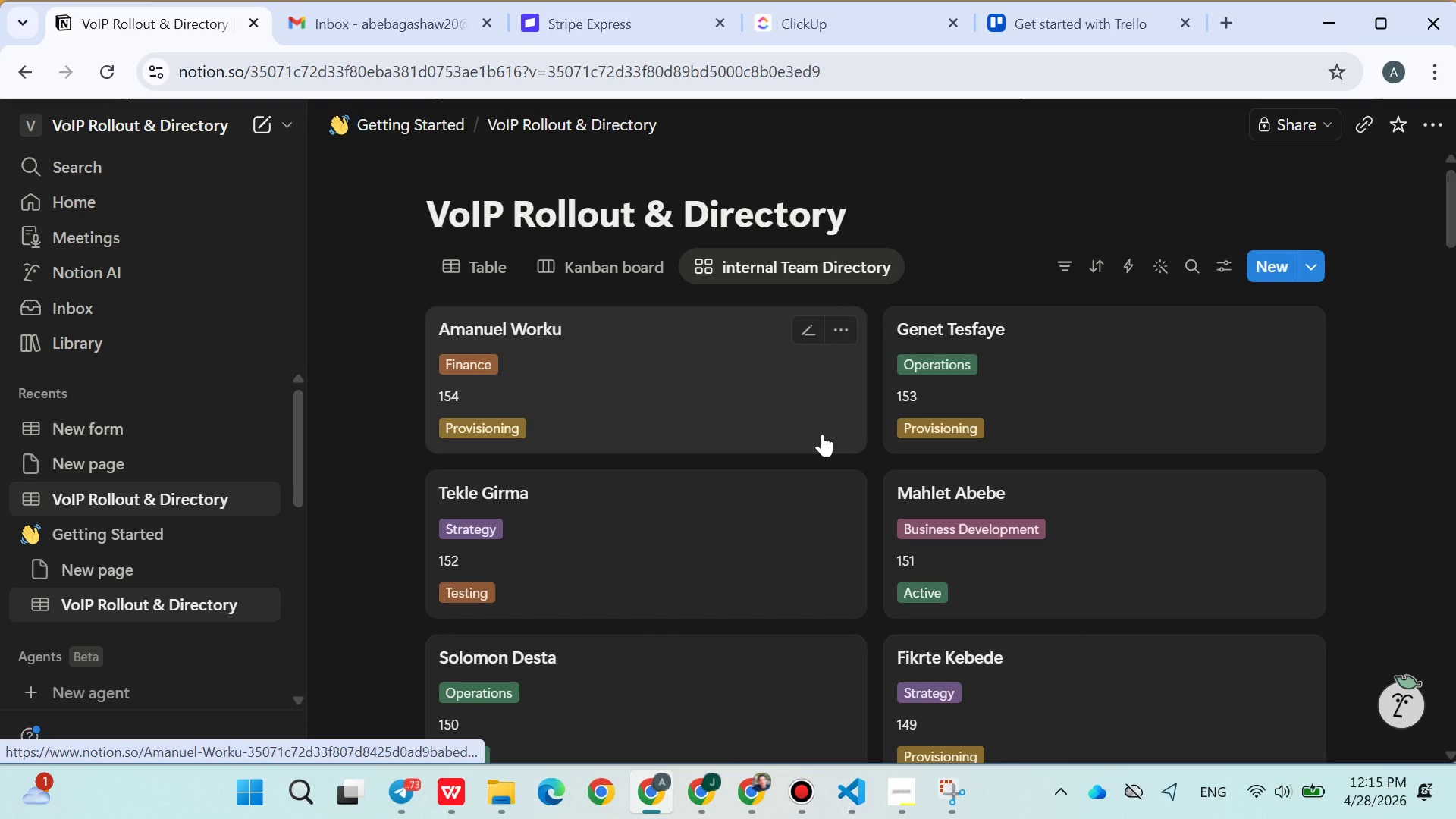 
left_click([963, 207])
 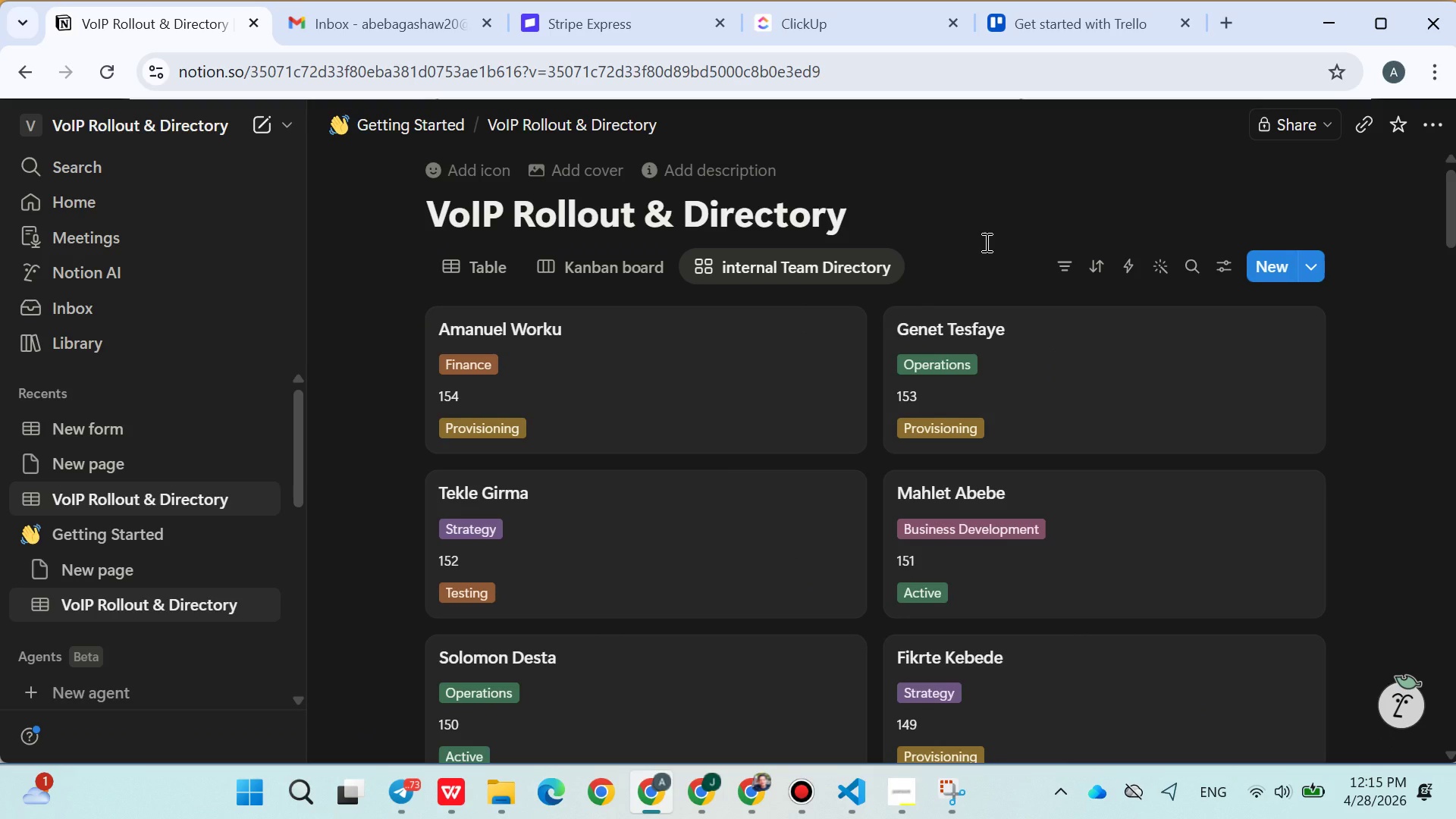 
left_click([365, 14])
 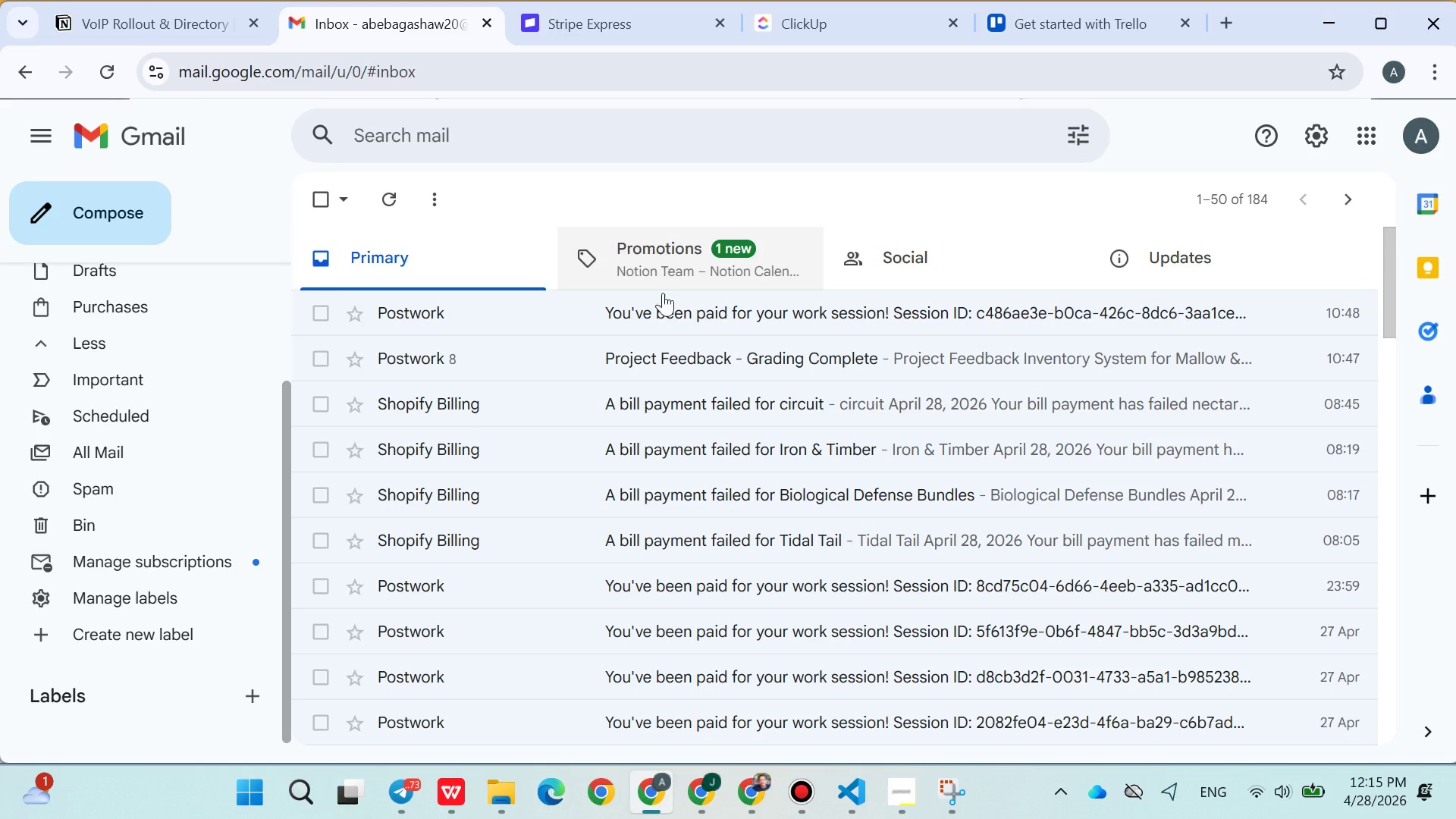 
left_click([636, 311])
 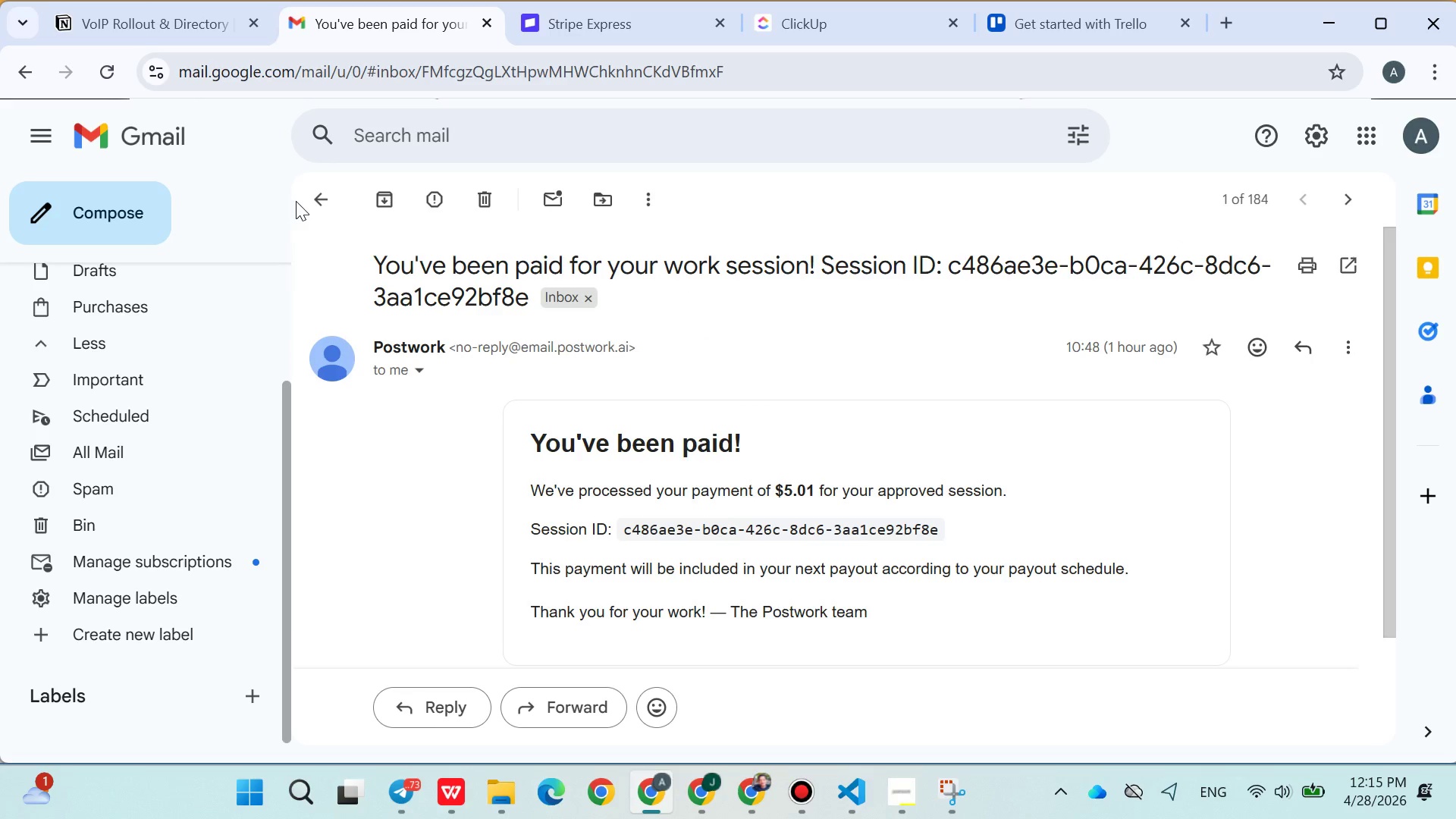 
left_click([328, 210])
 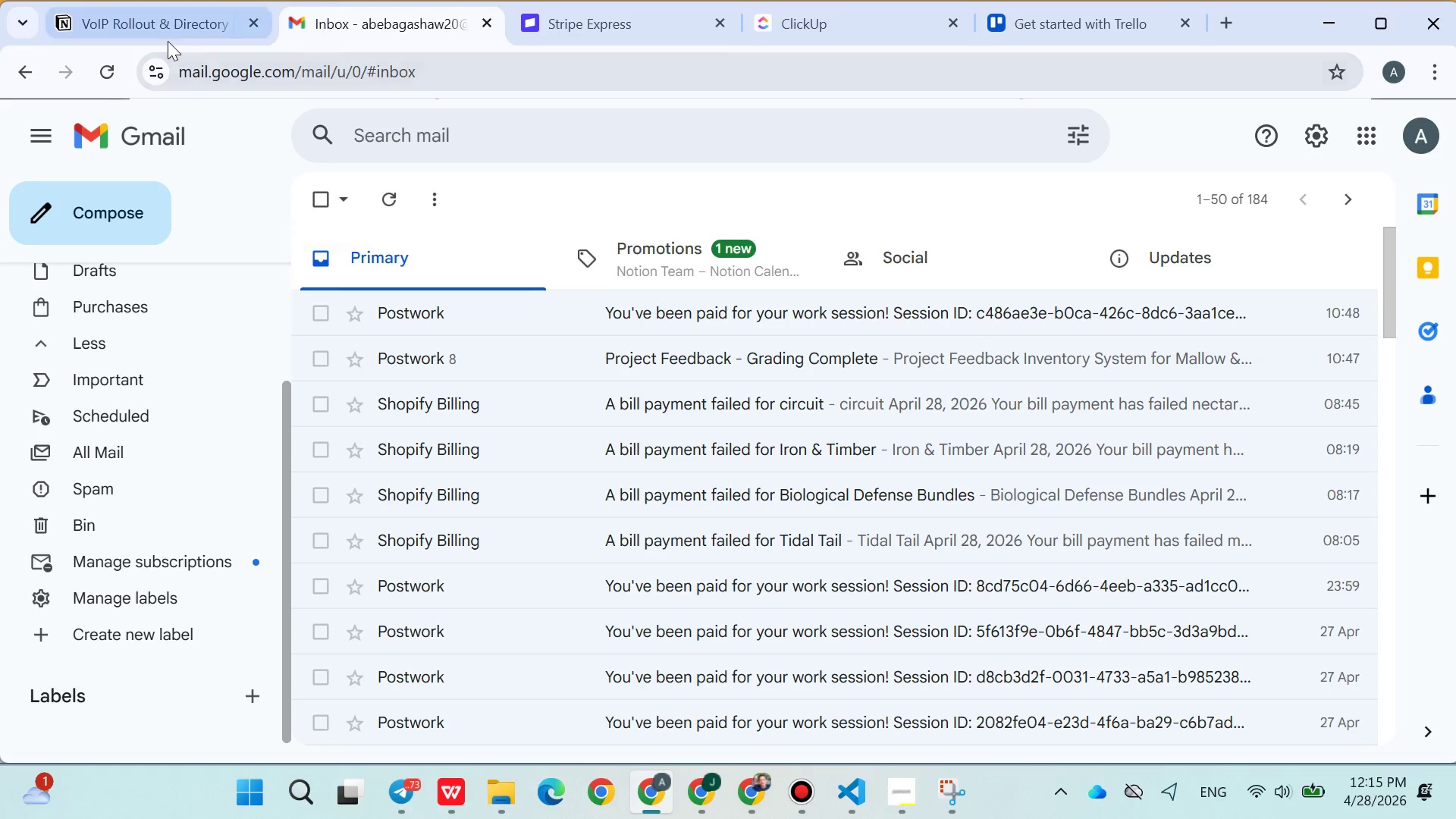 
left_click([168, 41])
 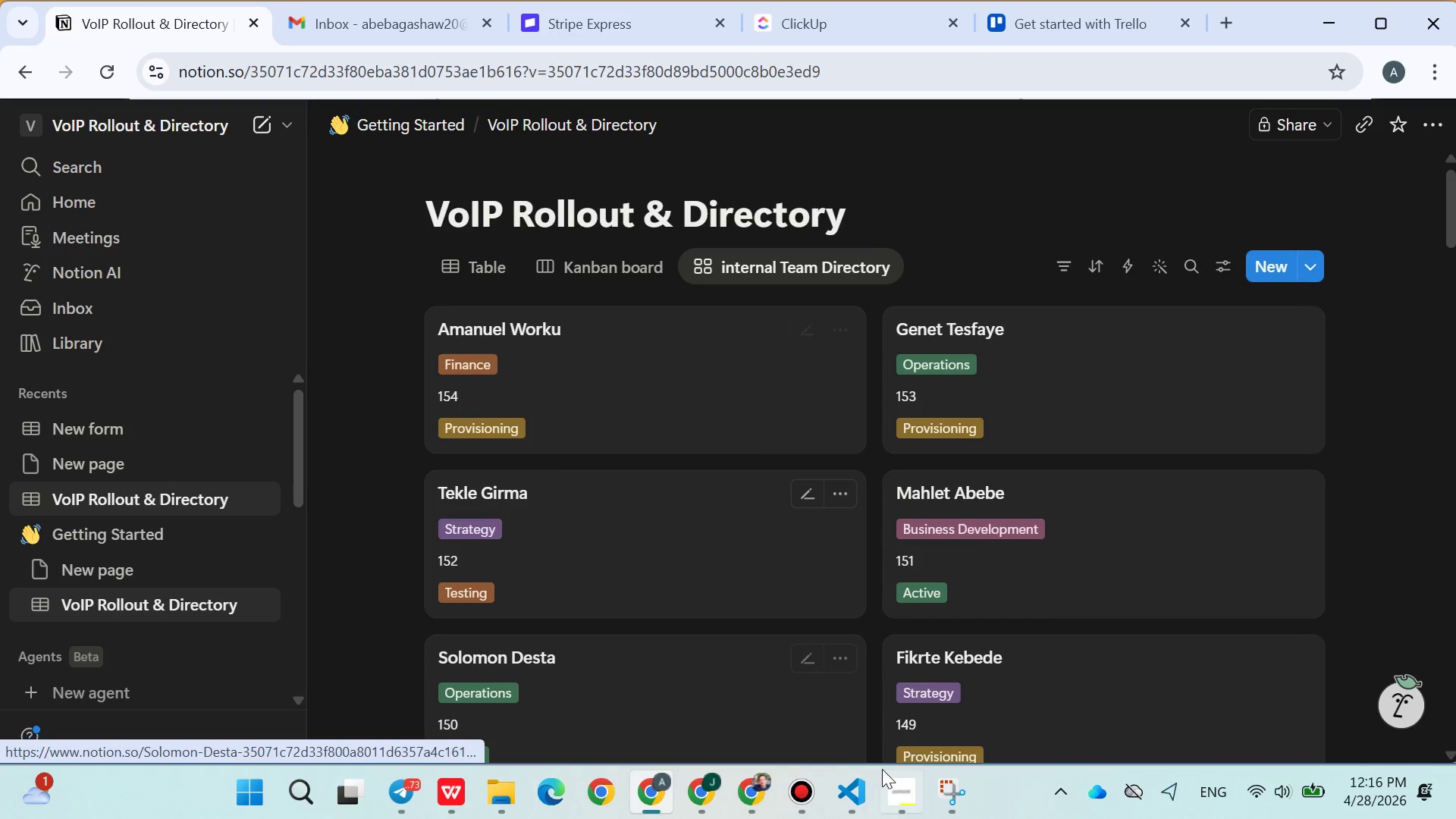 
left_click([896, 778])